 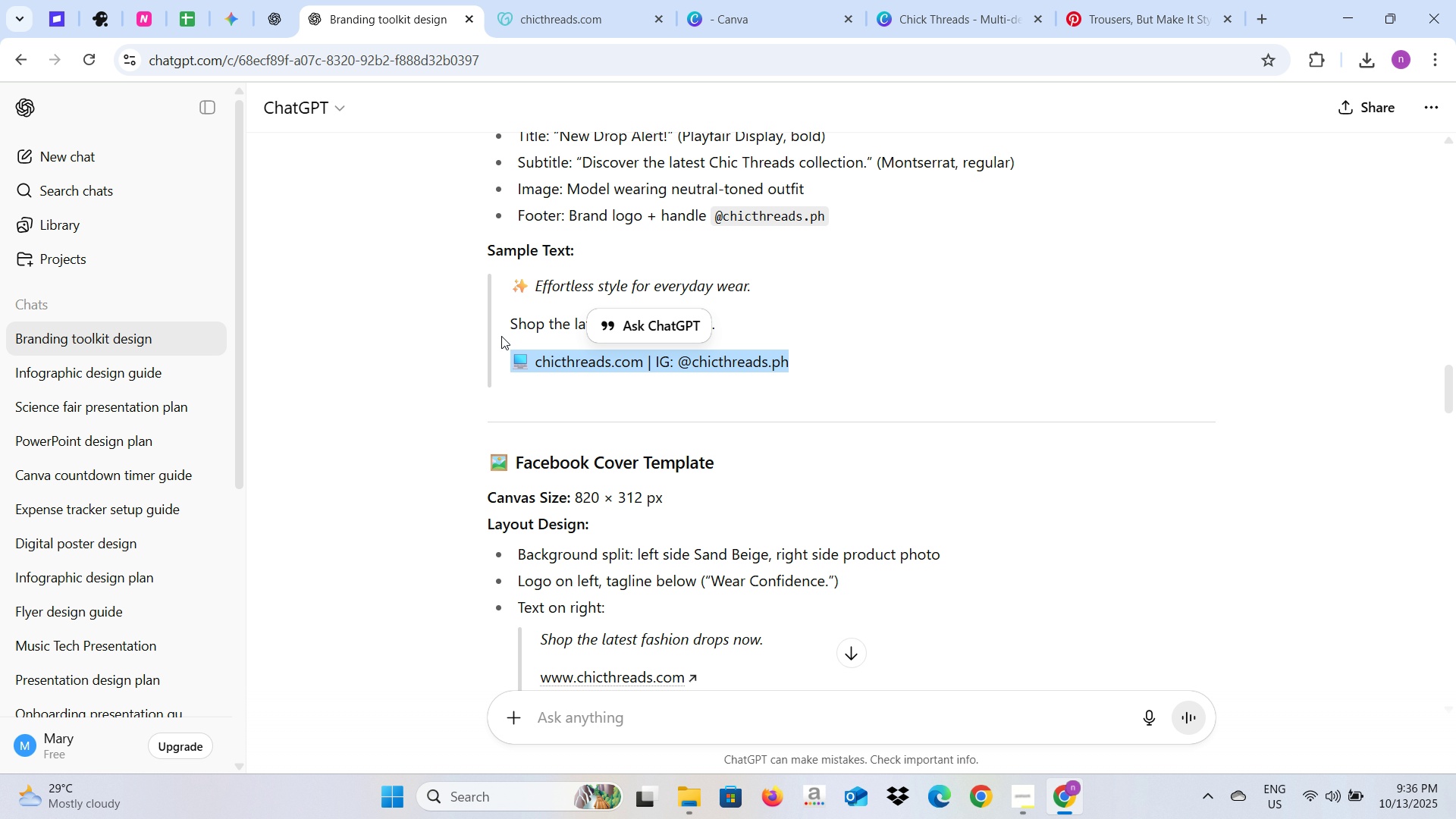 
scroll: coordinate [546, 416], scroll_direction: down, amount: 3.0
 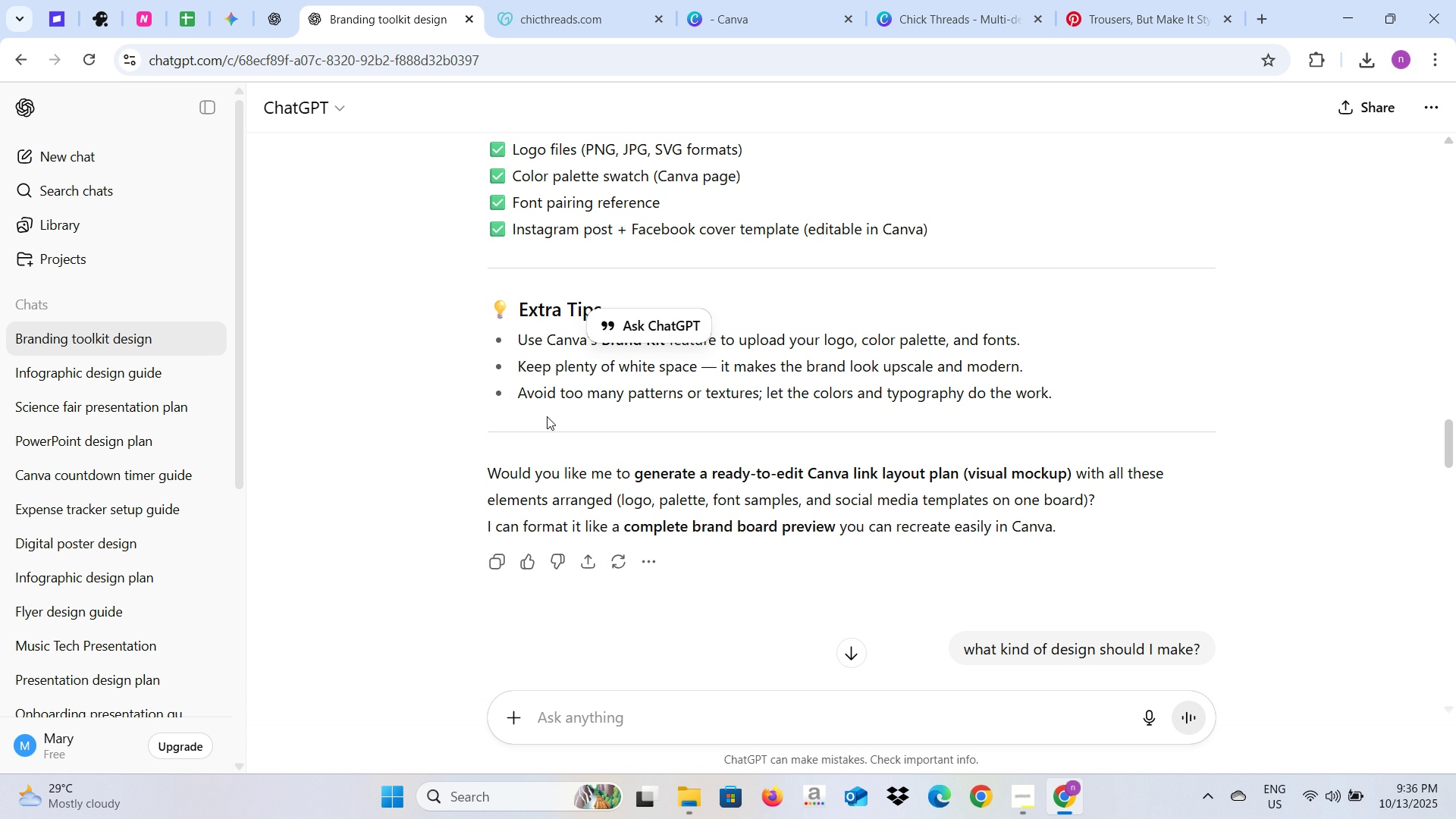 
left_click([441, 398])
 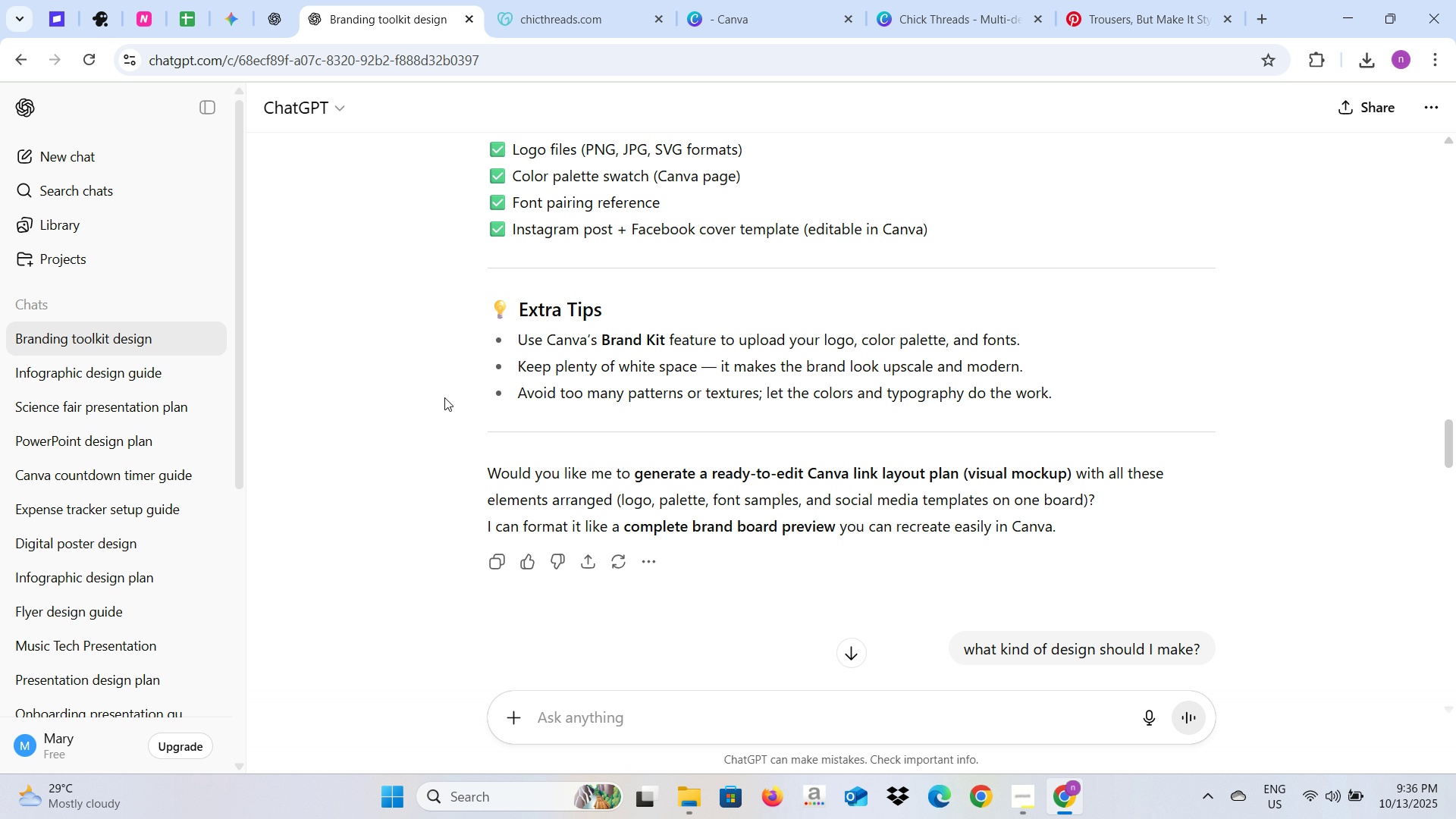 
wait(20.11)
 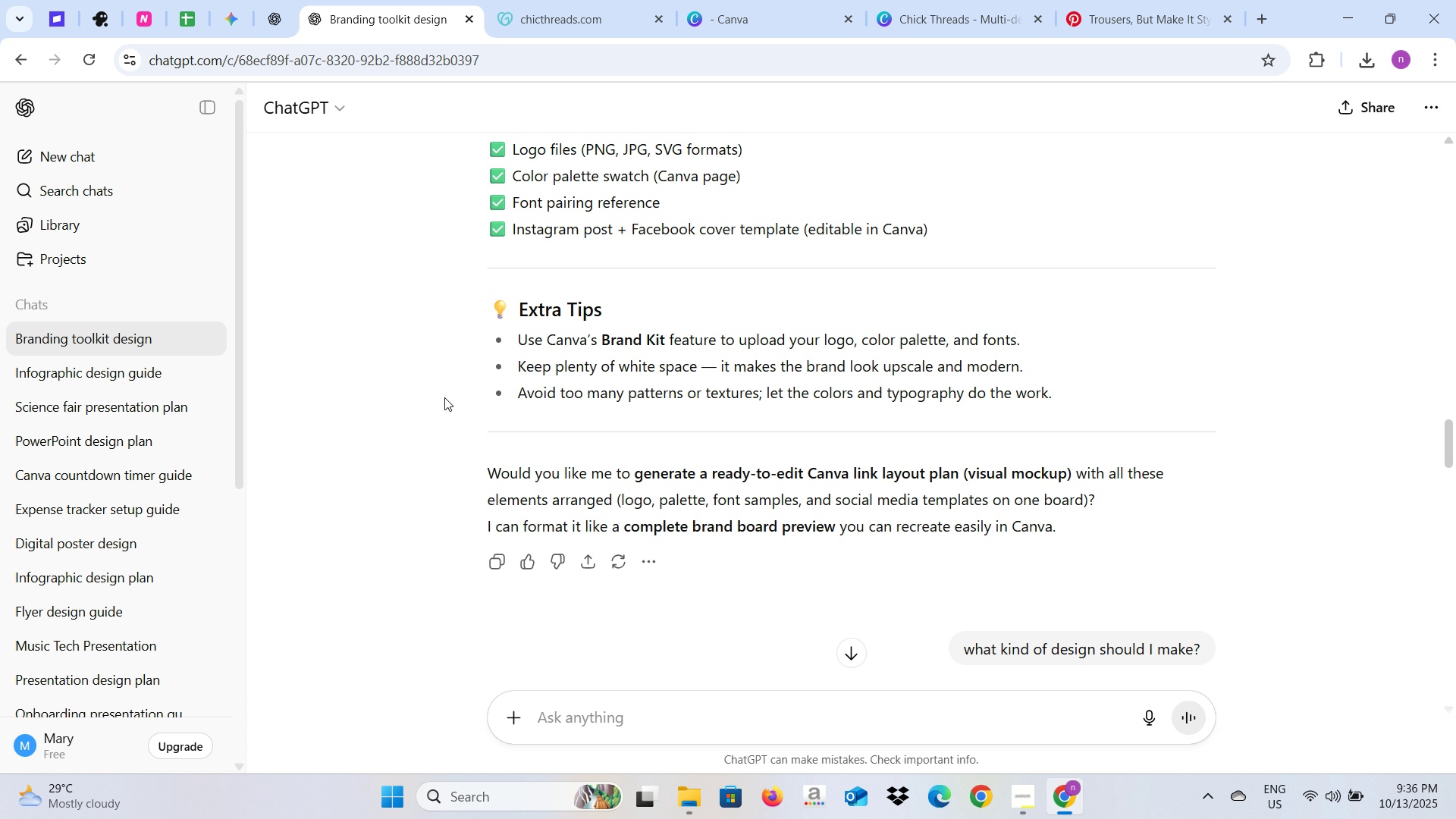 
left_click([655, 17])
 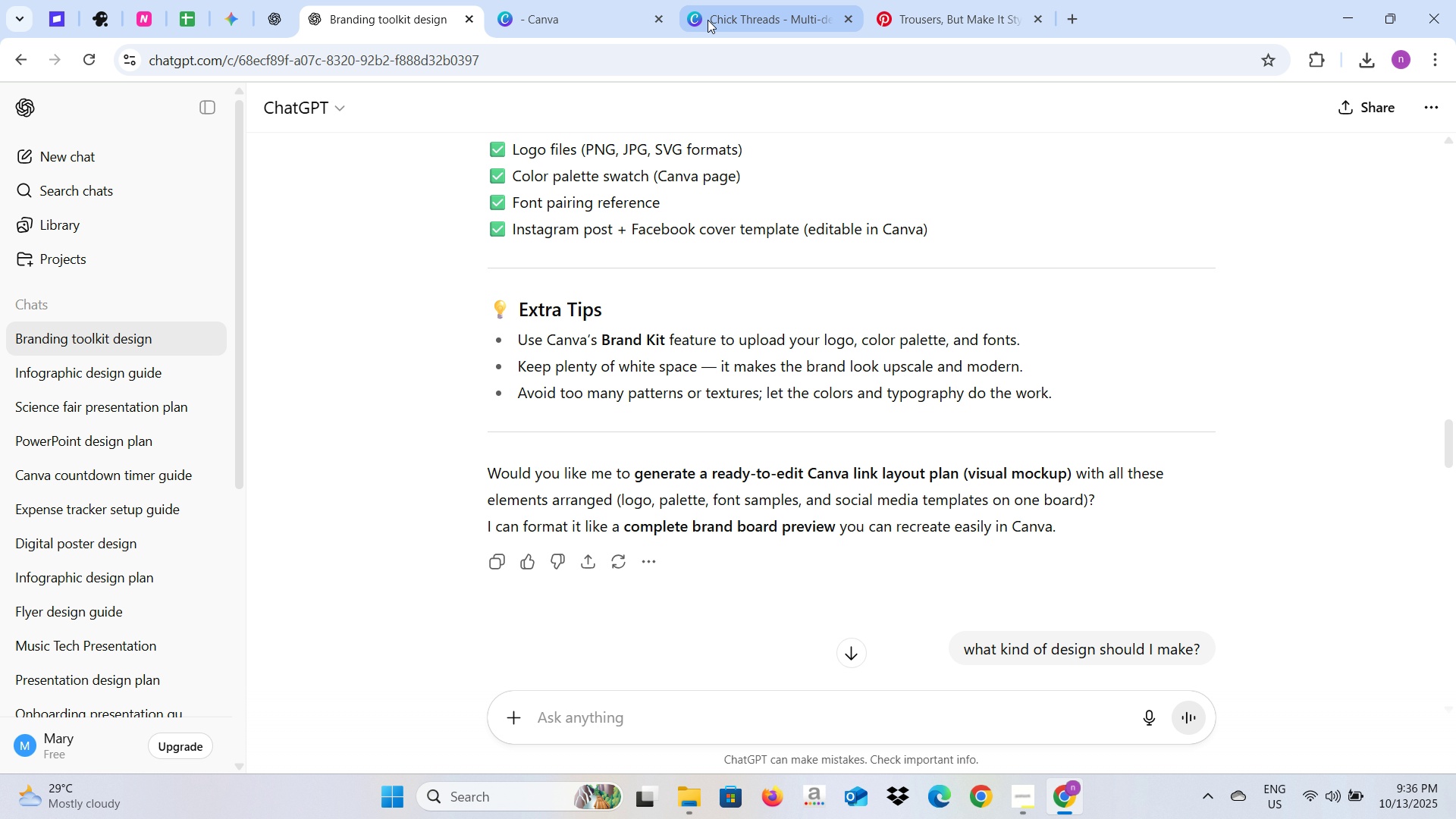 
left_click([708, 20])
 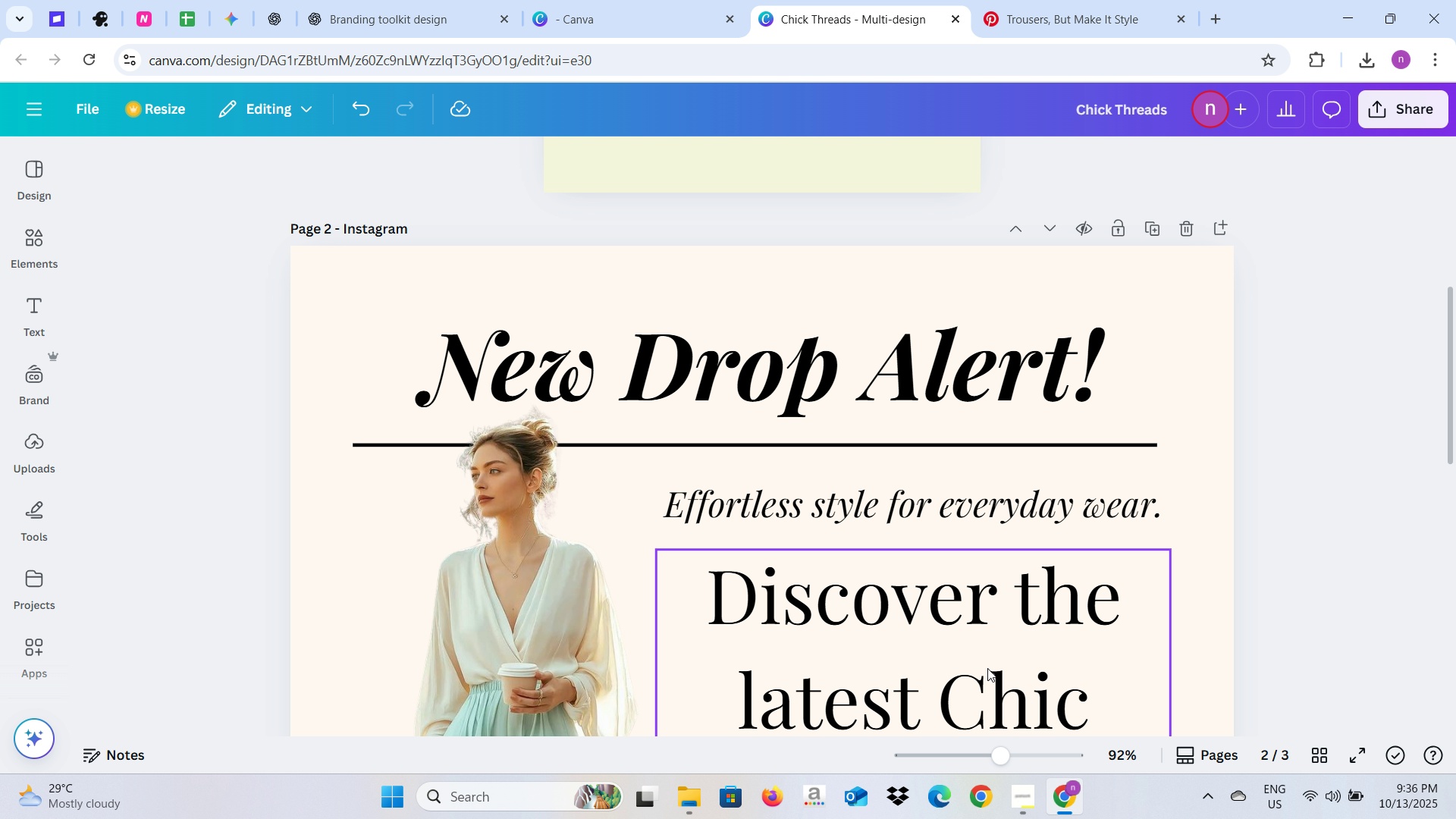 
scroll: coordinate [1062, 626], scroll_direction: up, amount: 3.0
 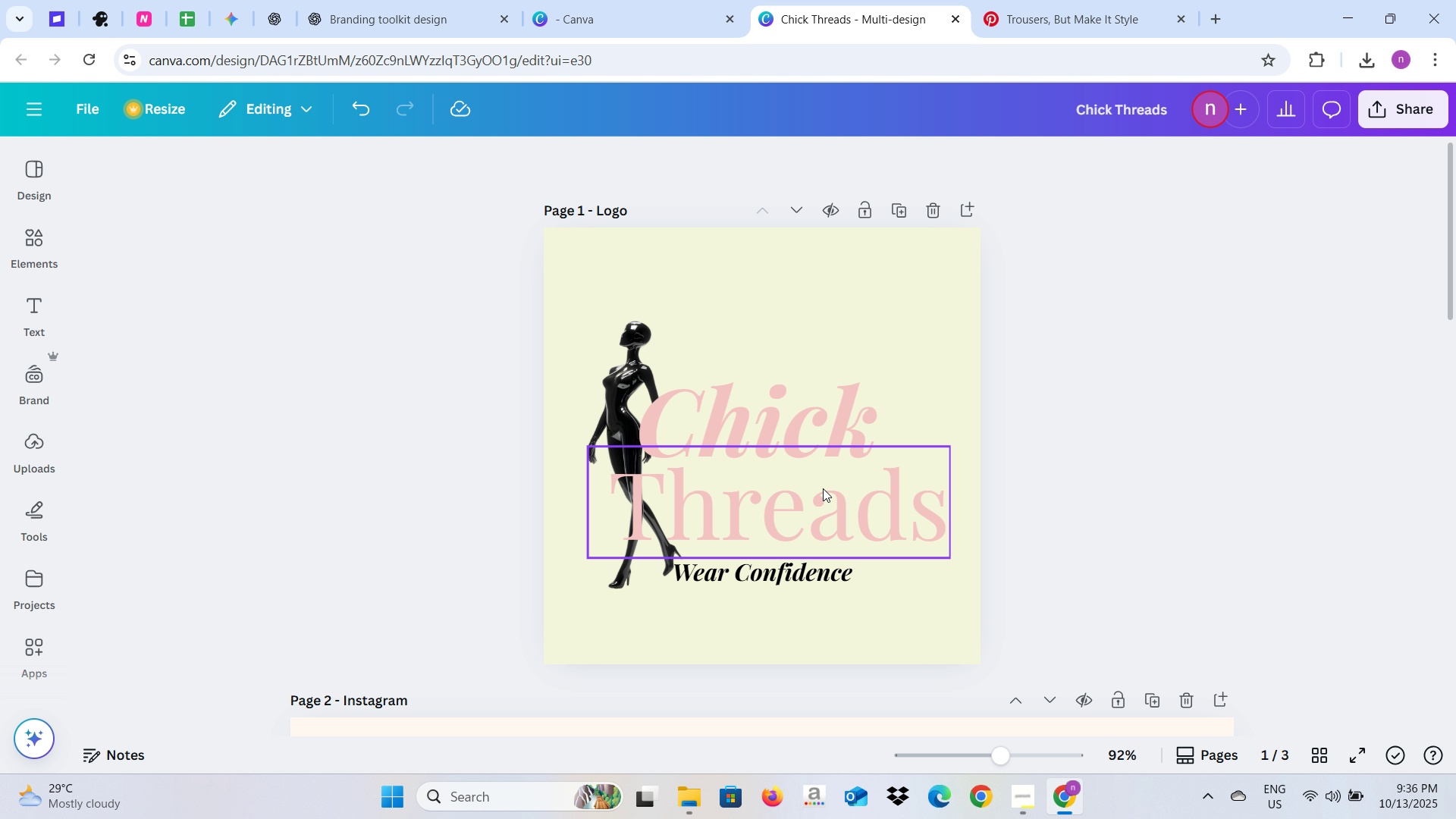 
left_click([620, 400])
 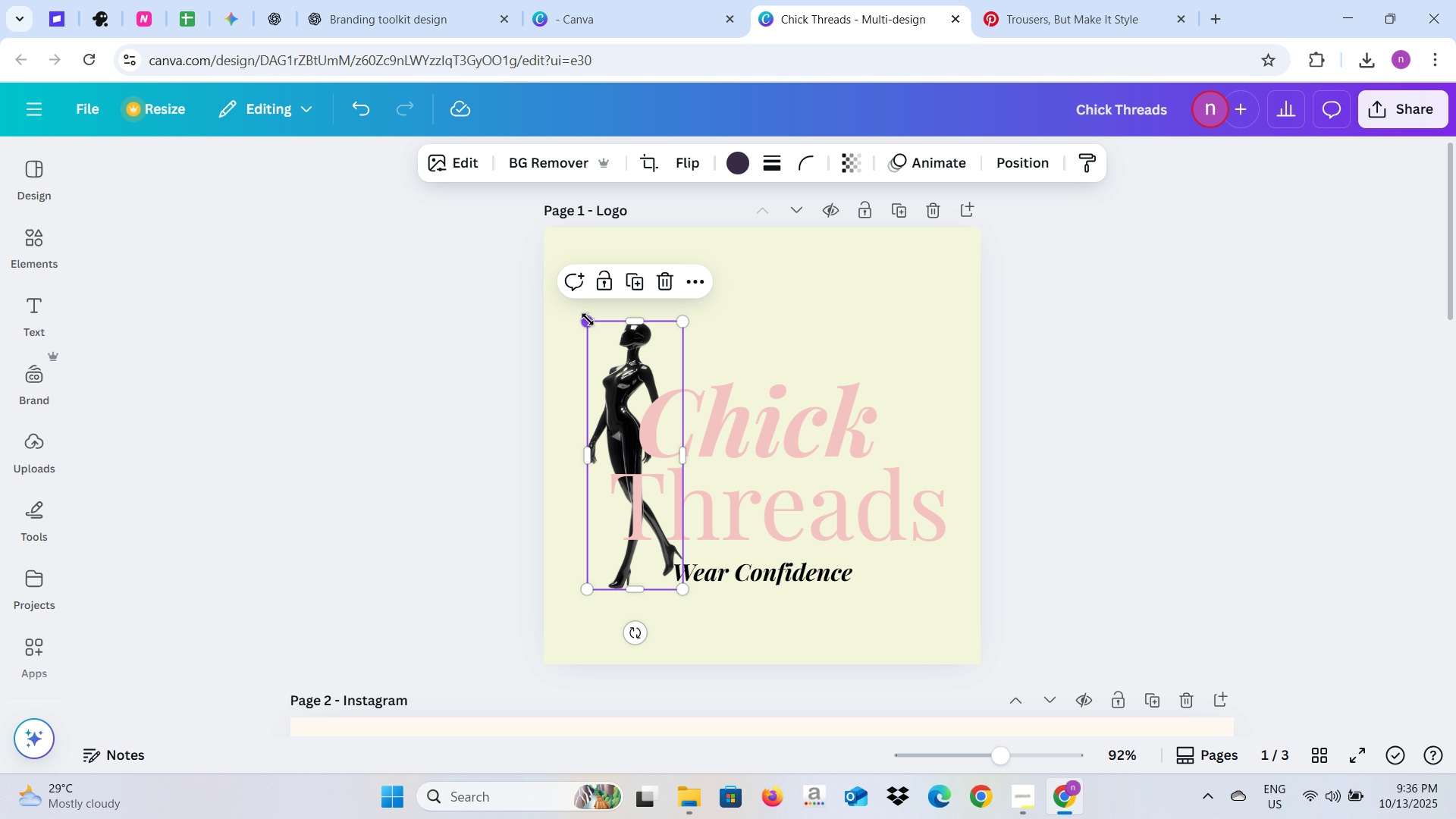 
left_click_drag(start_coordinate=[588, 319], to_coordinate=[578, 268])
 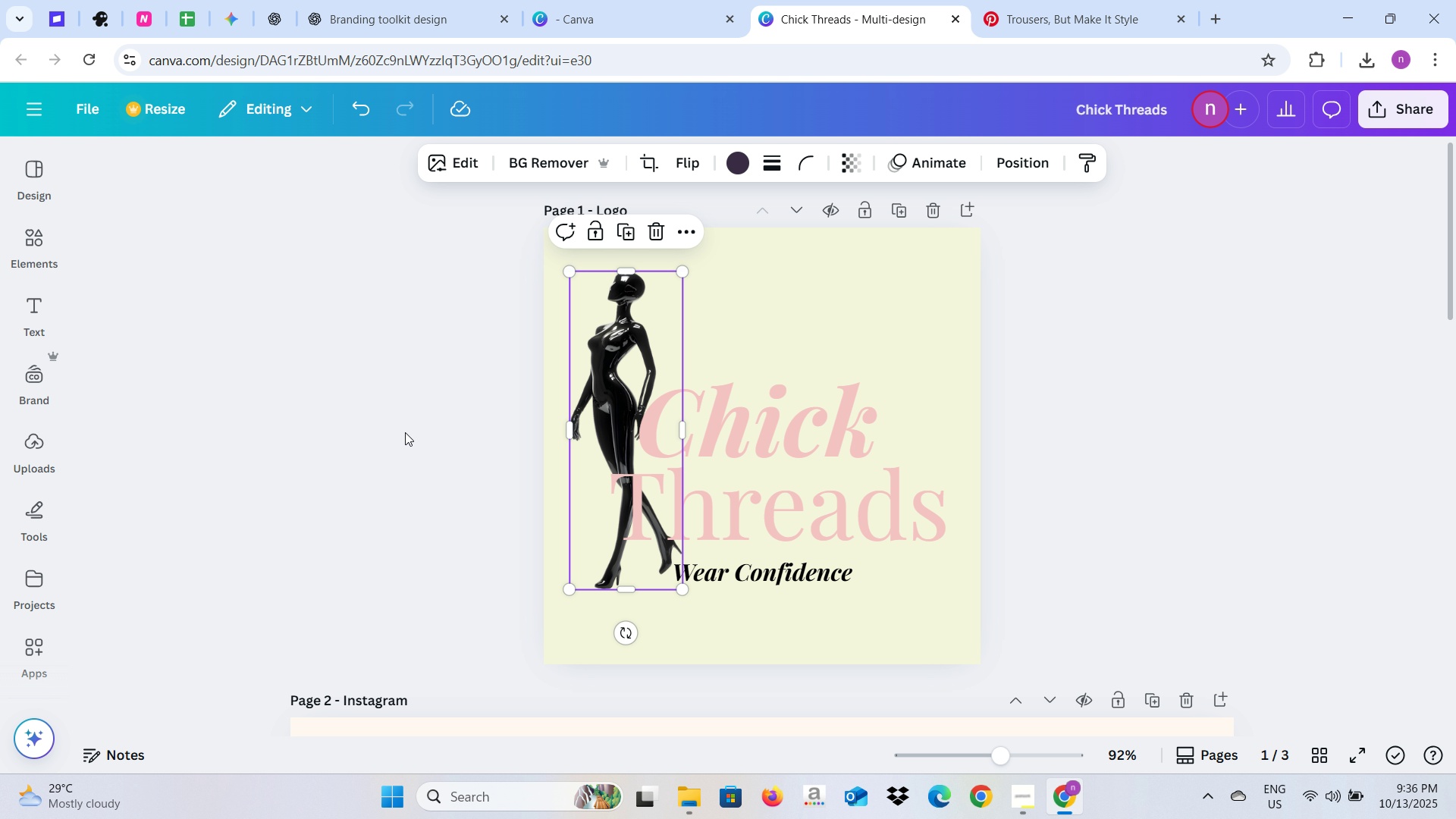 
left_click([405, 432])
 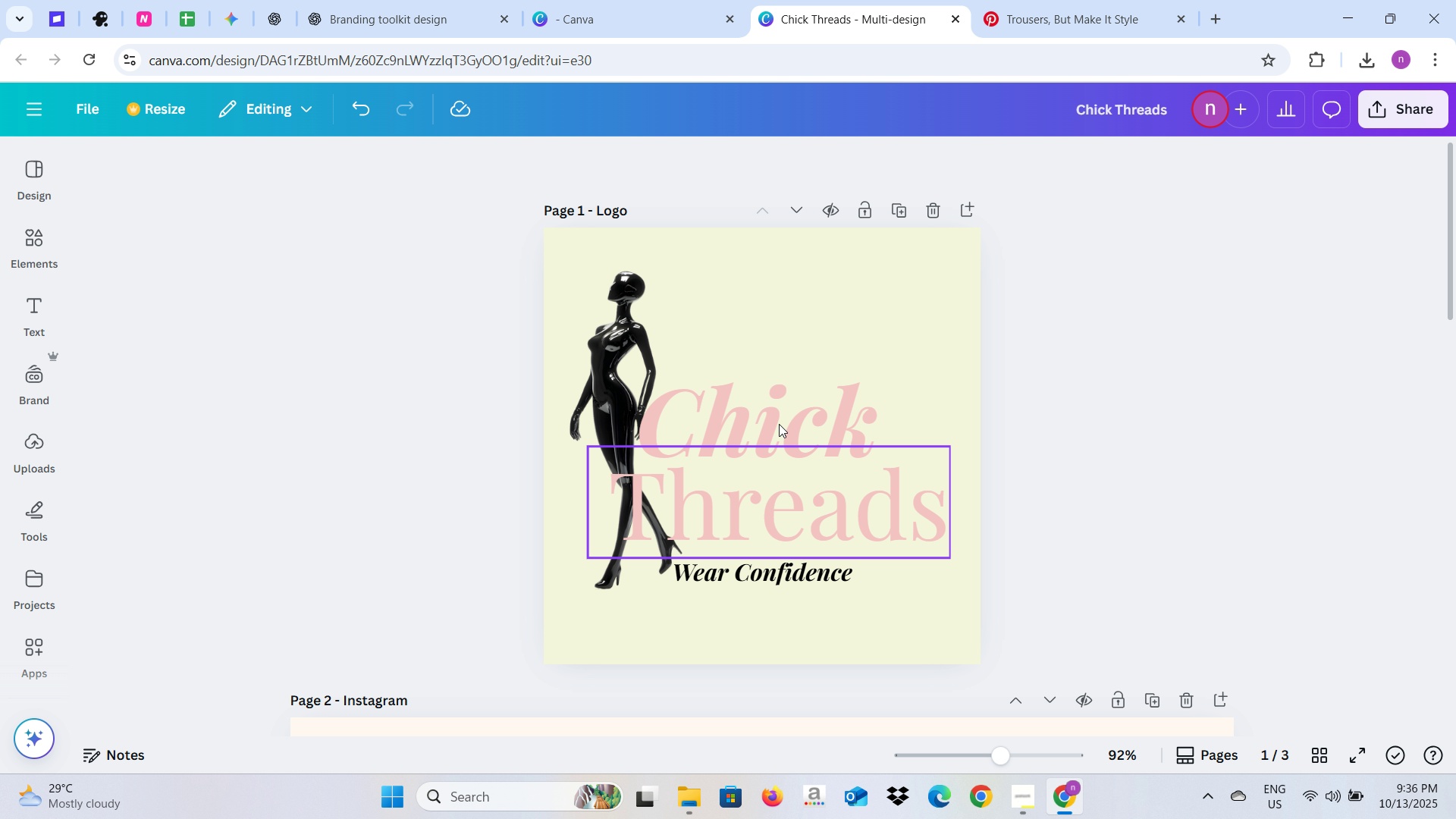 
left_click([779, 424])
 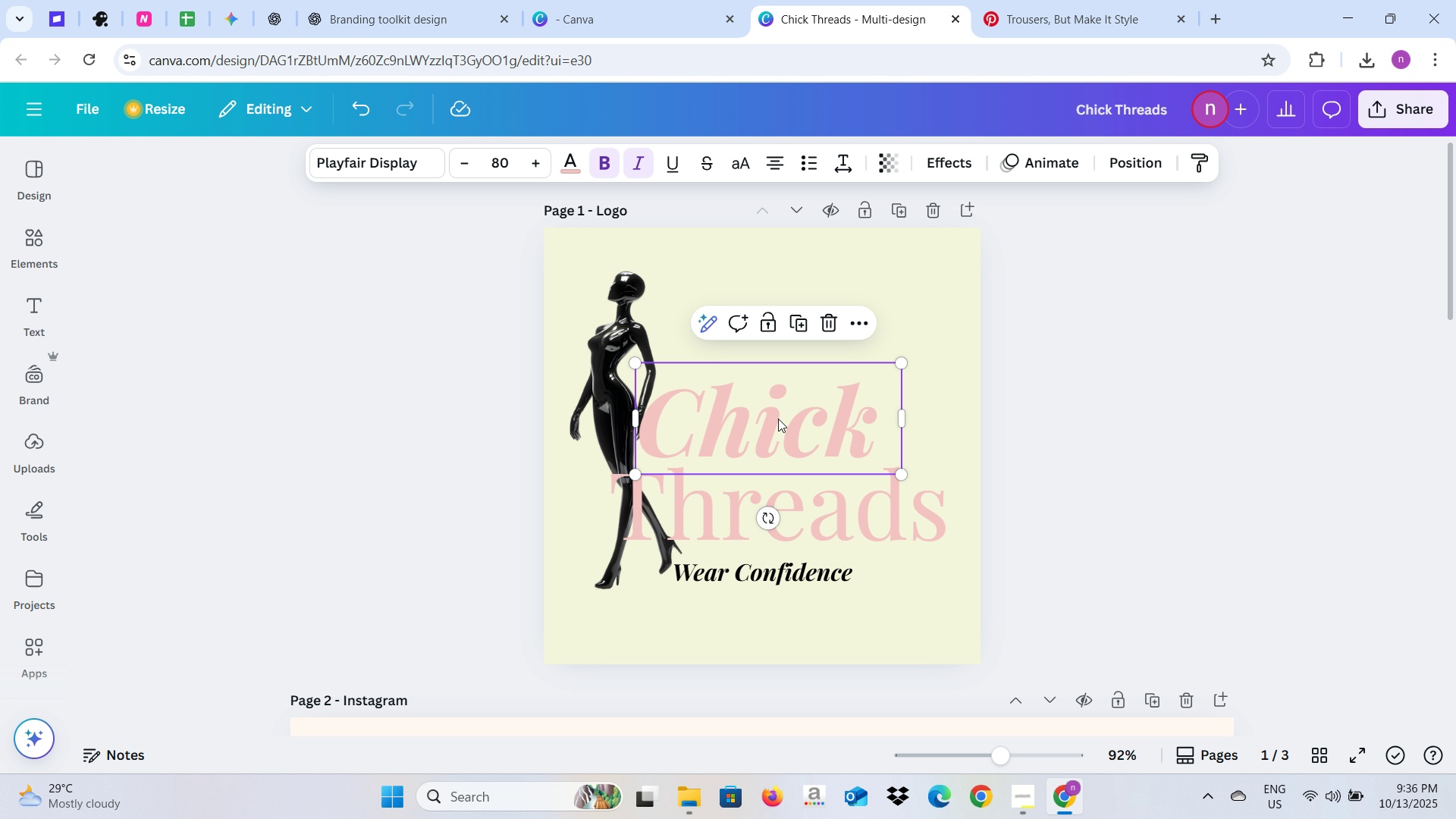 
left_click_drag(start_coordinate=[778, 419], to_coordinate=[801, 347])
 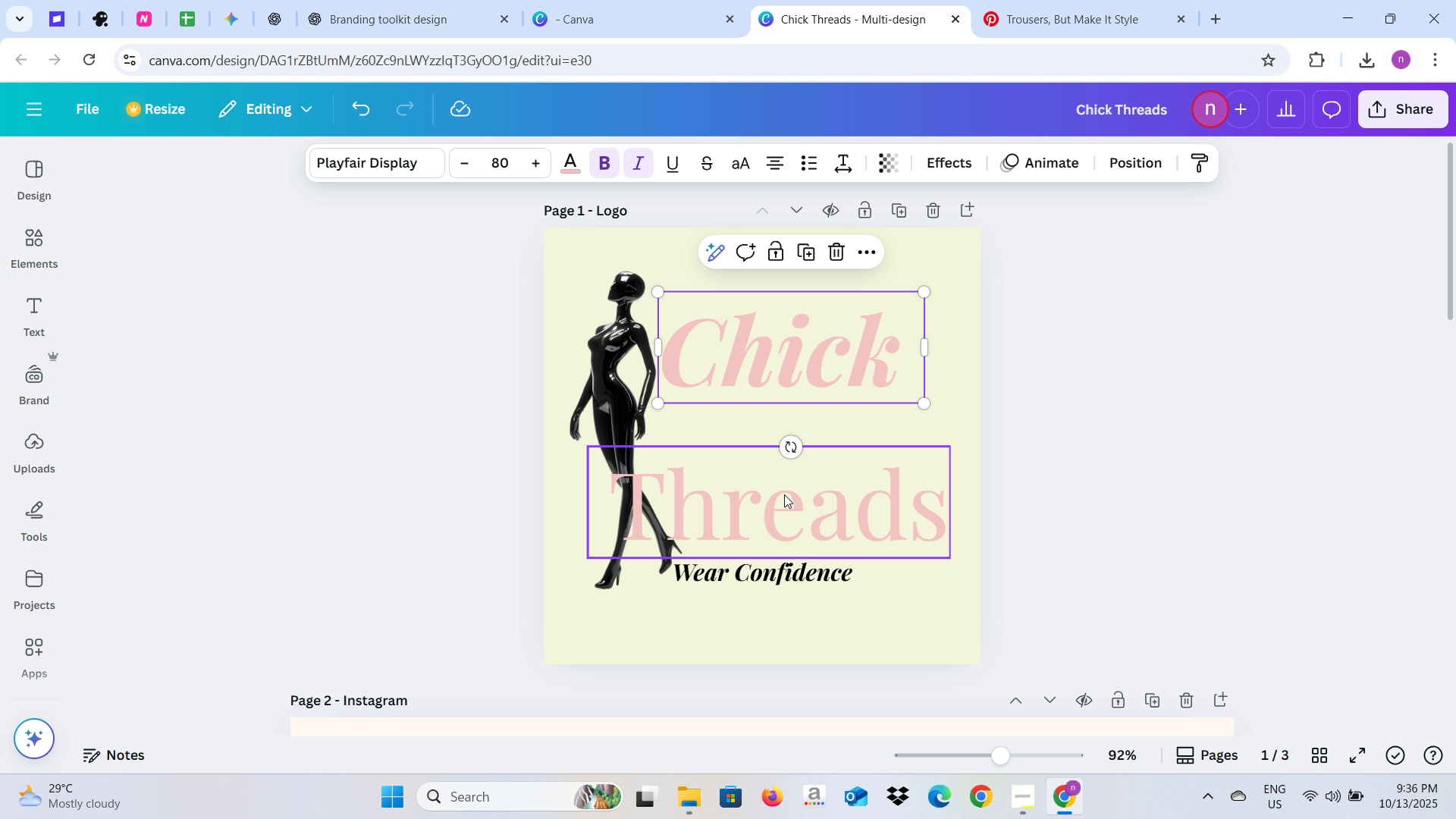 
left_click([784, 494])
 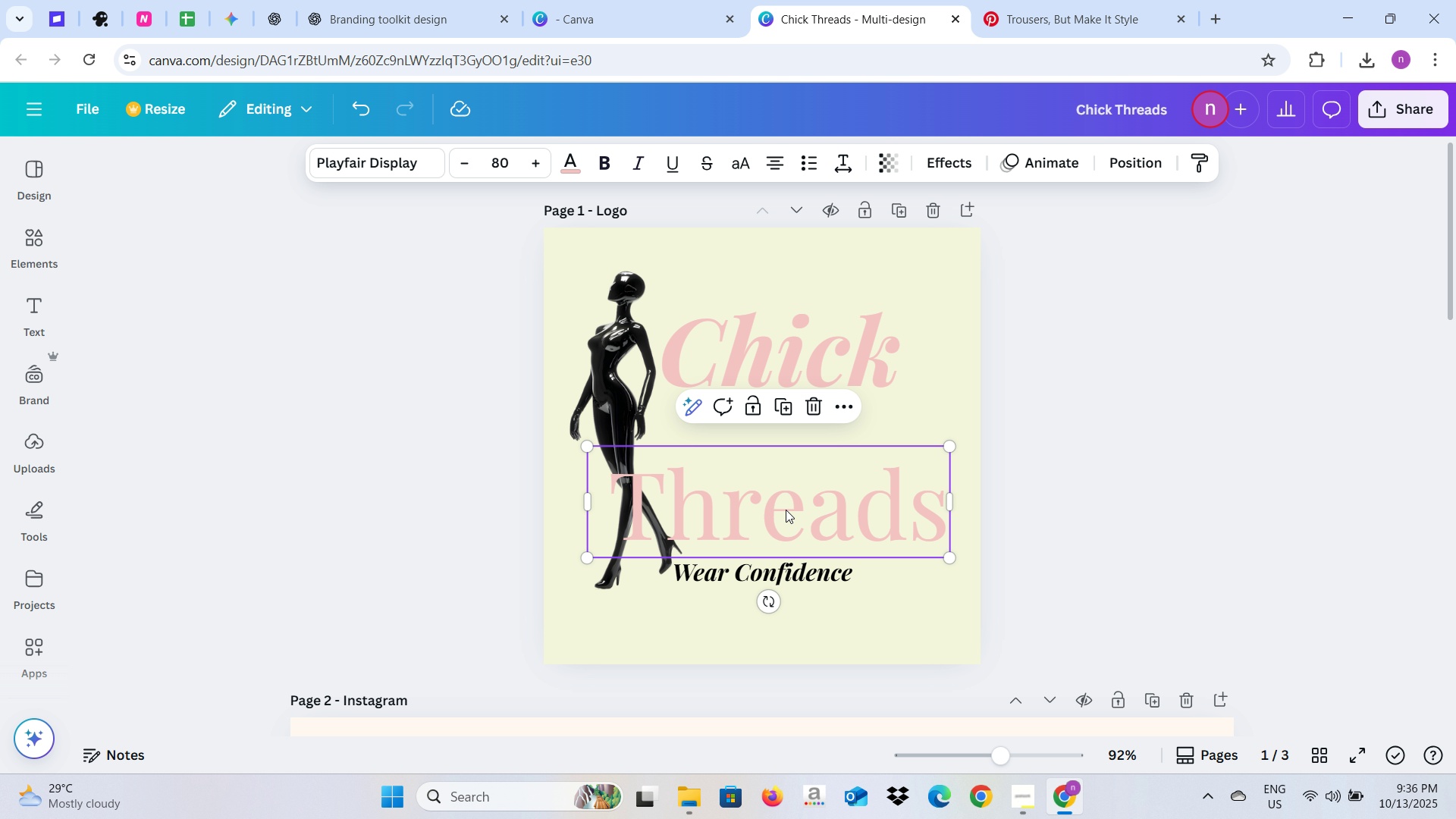 
left_click_drag(start_coordinate=[786, 510], to_coordinate=[790, 444])
 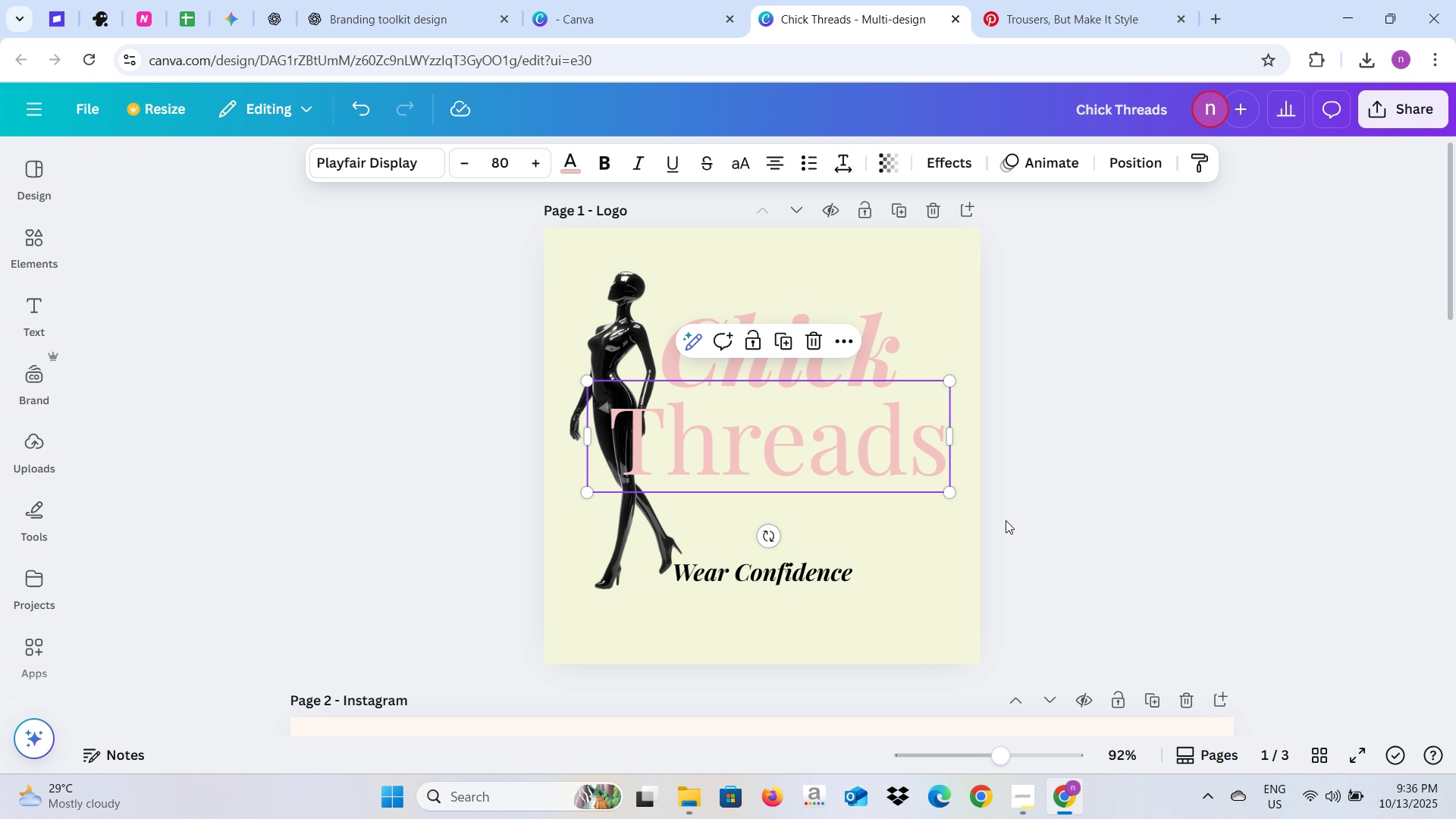 
left_click([1006, 520])
 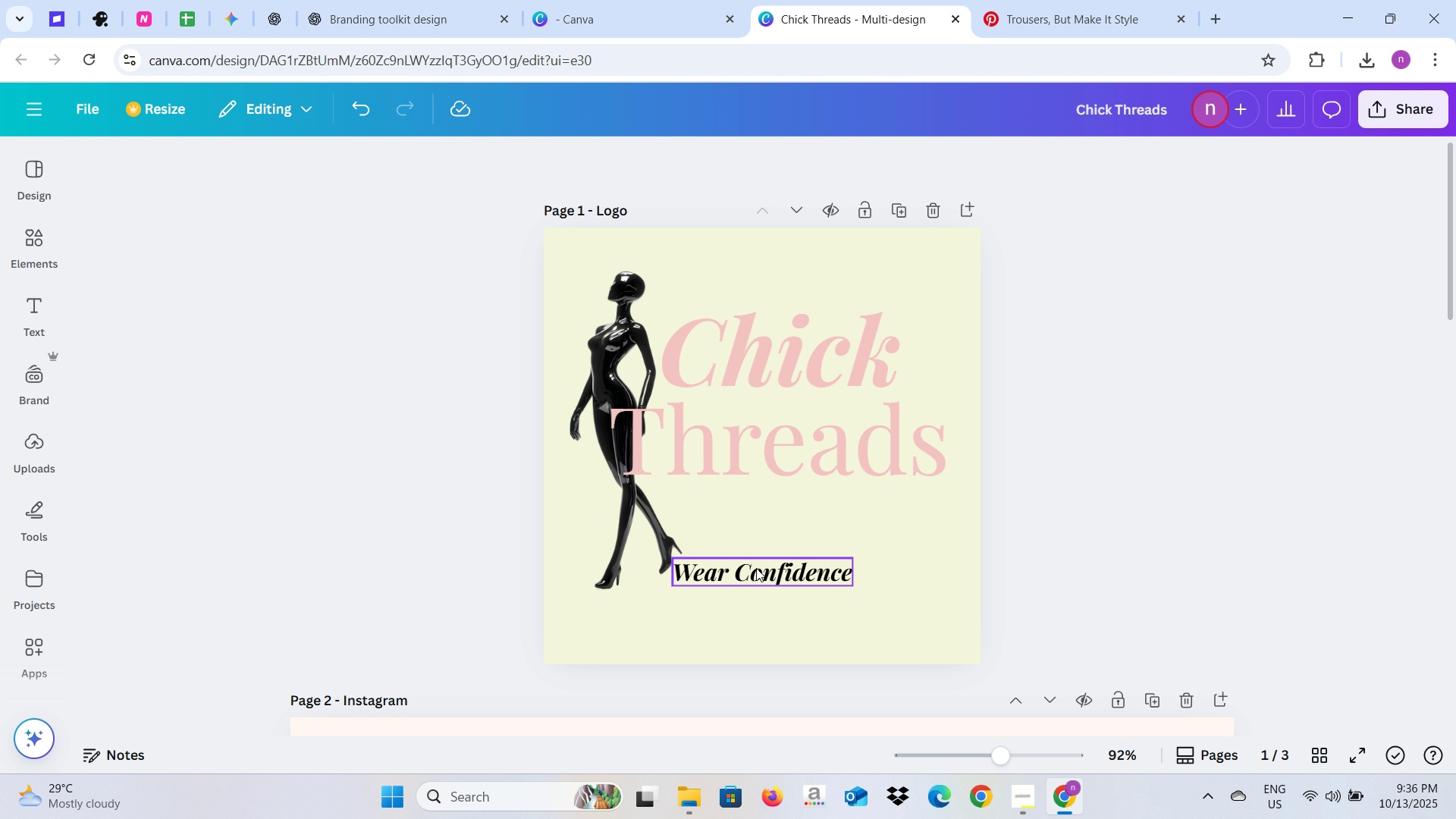 
left_click([756, 568])
 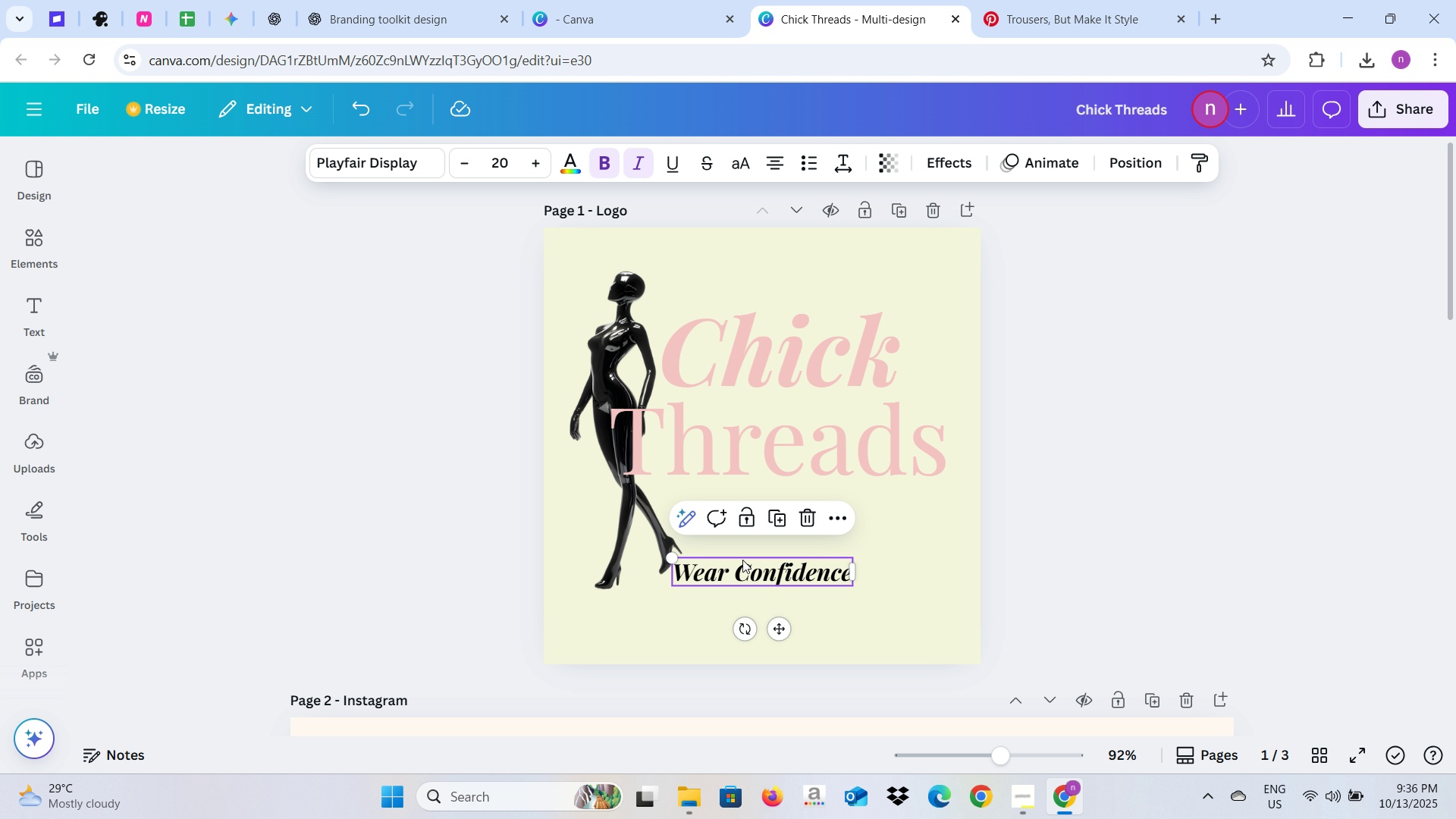 
left_click_drag(start_coordinate=[740, 565], to_coordinate=[764, 540])
 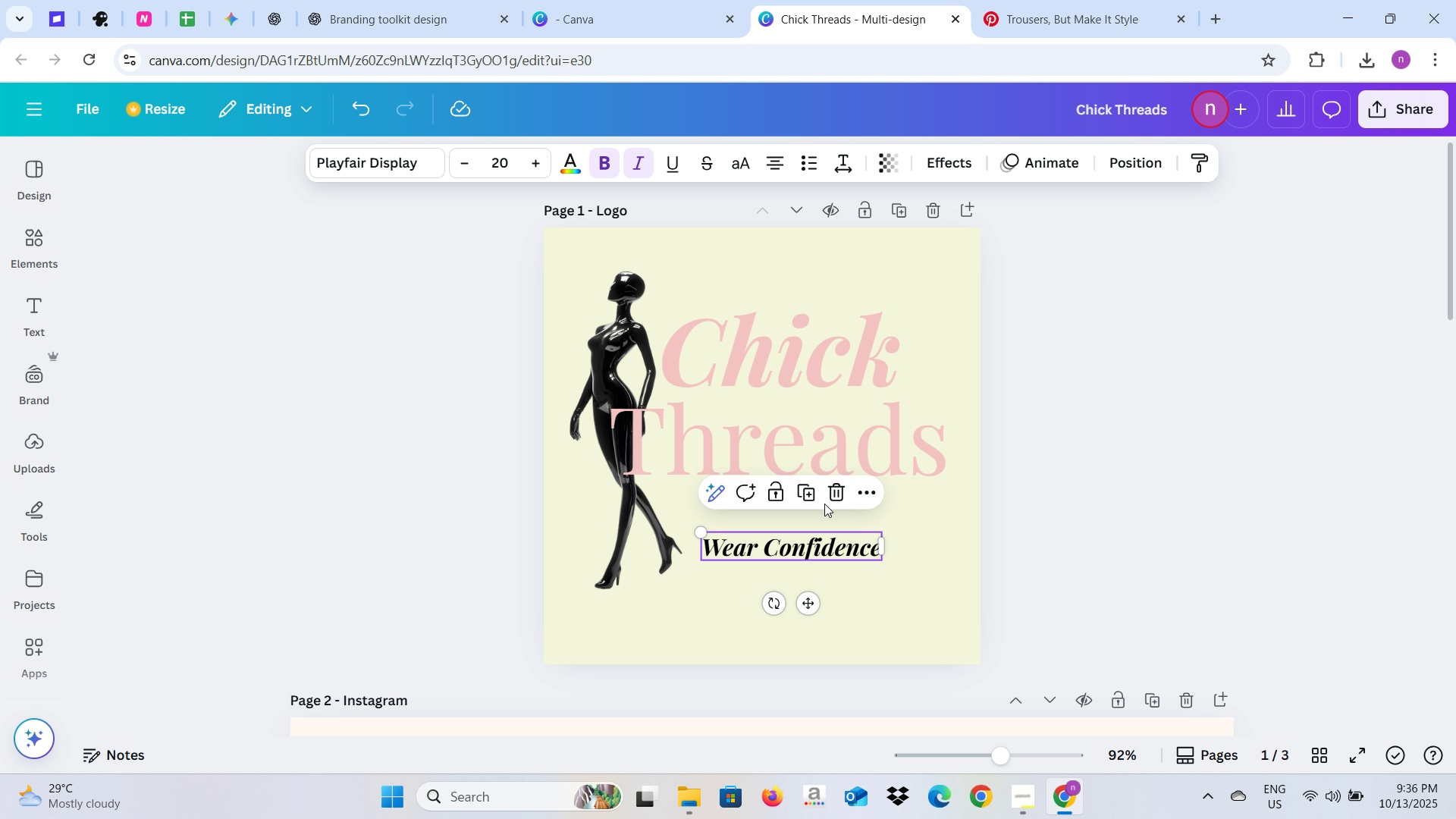 
left_click([829, 500])
 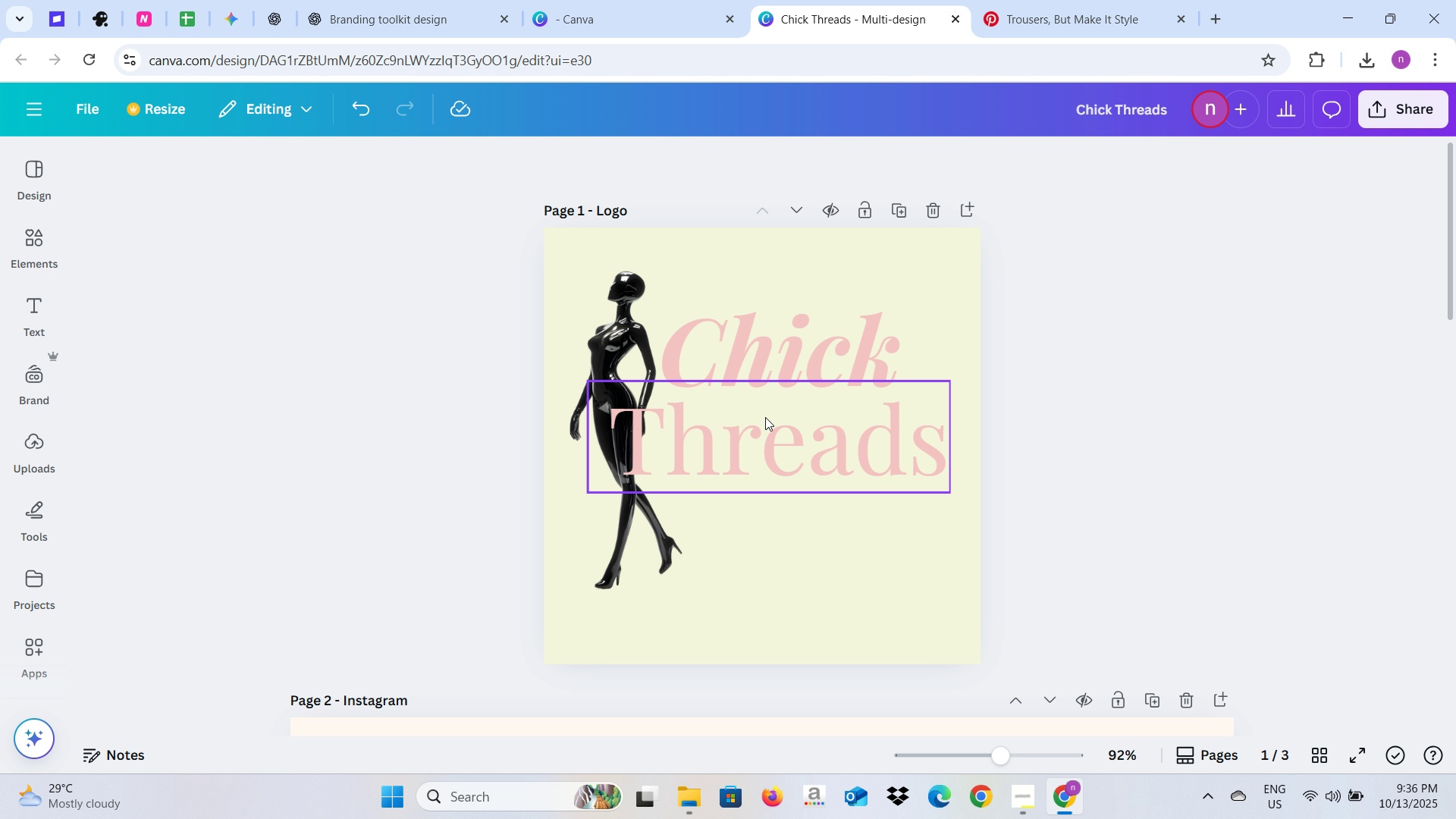 
left_click_drag(start_coordinate=[766, 421], to_coordinate=[762, 455])
 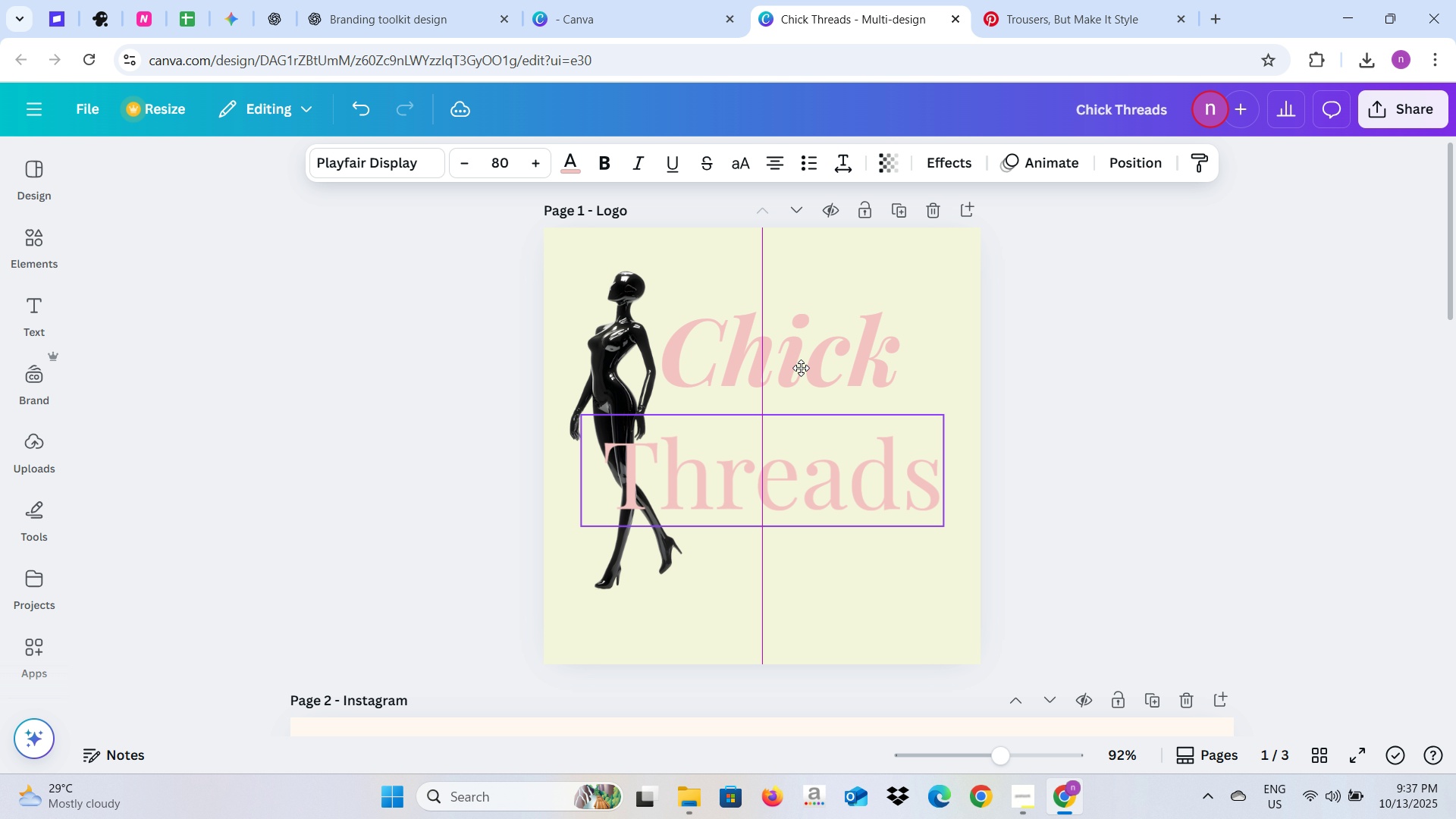 
left_click_drag(start_coordinate=[801, 368], to_coordinate=[800, 386])
 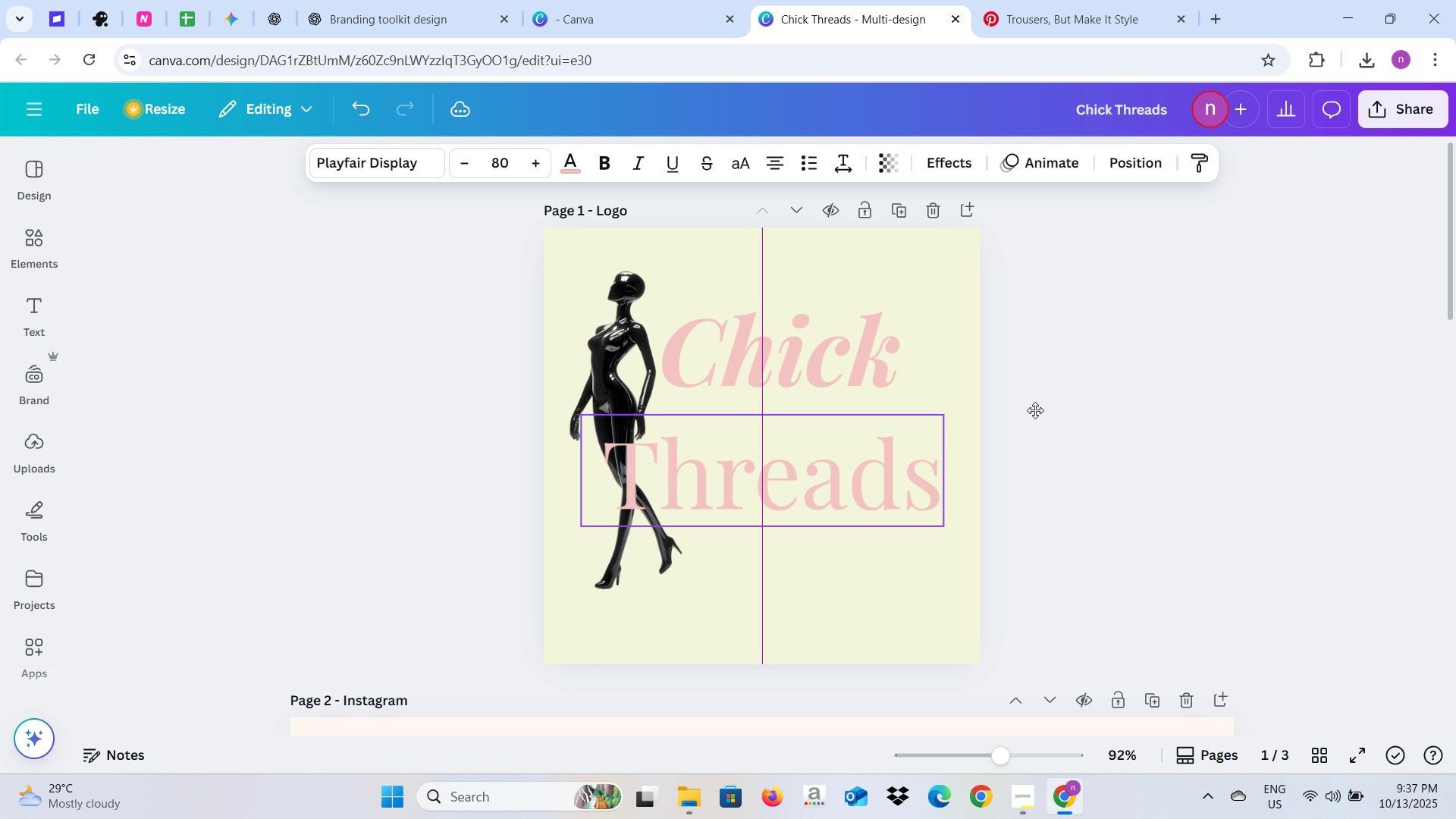 
left_click([1035, 410])
 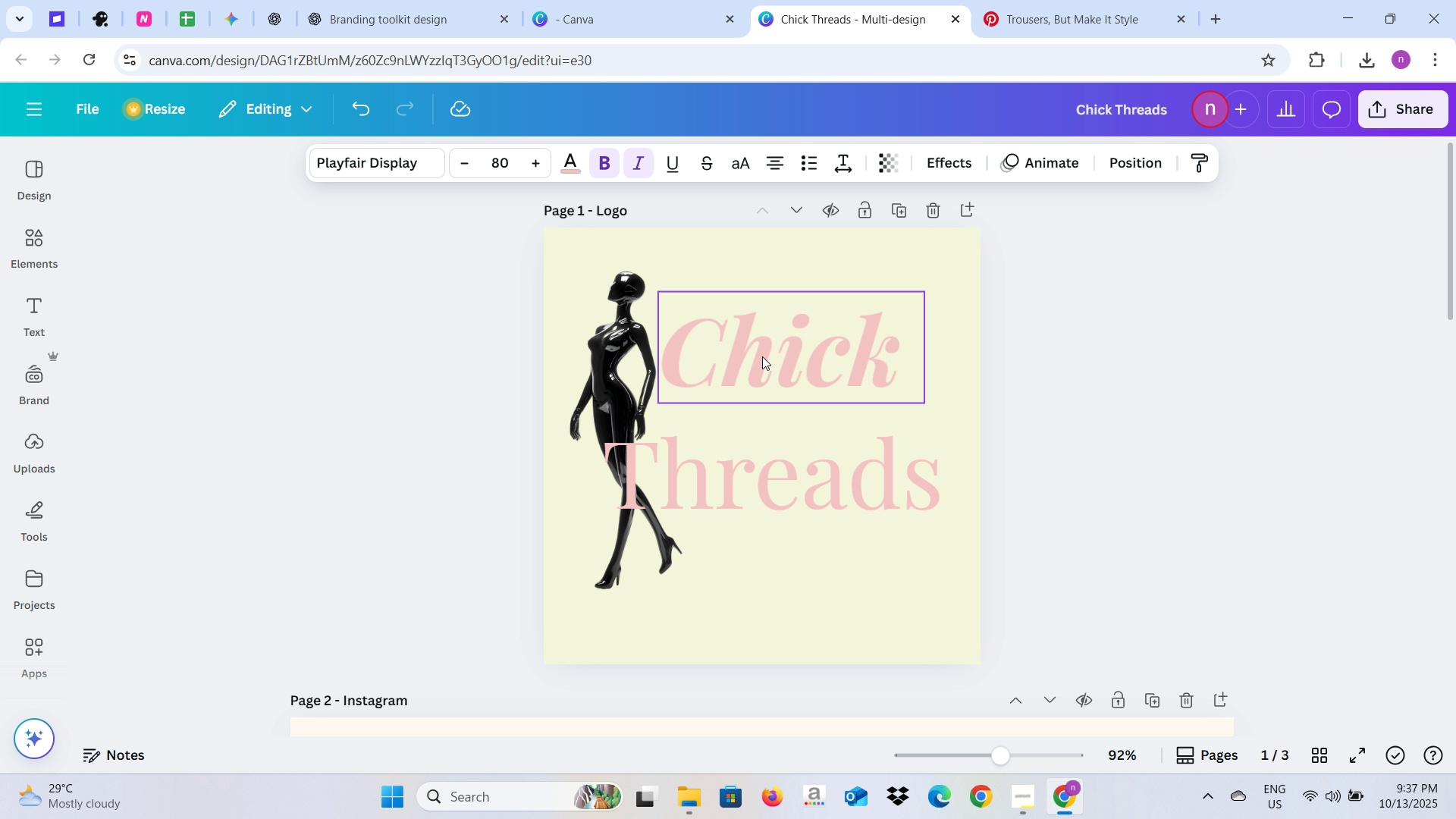 
left_click_drag(start_coordinate=[734, 345], to_coordinate=[733, 406])
 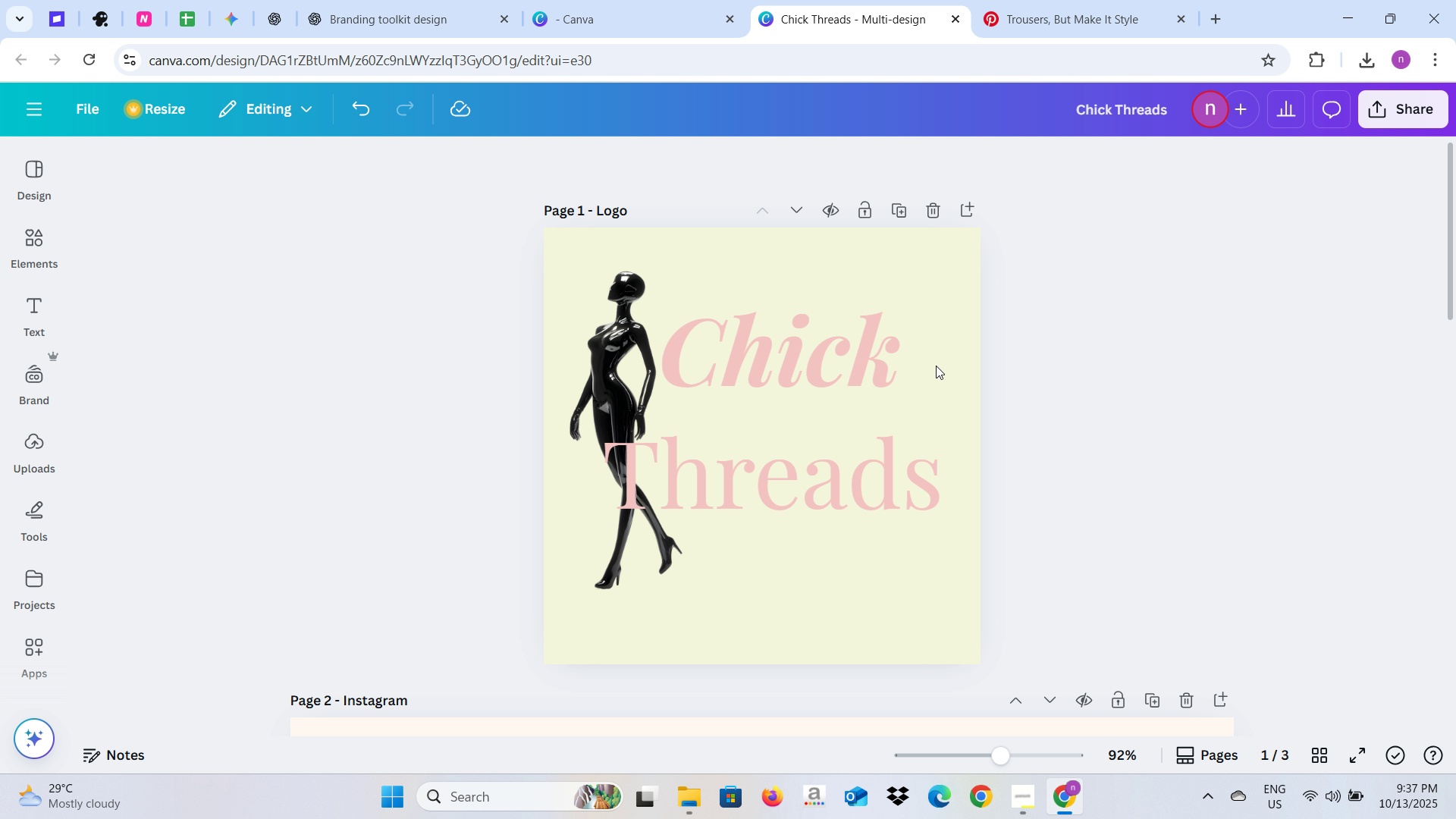 
left_click([883, 356])
 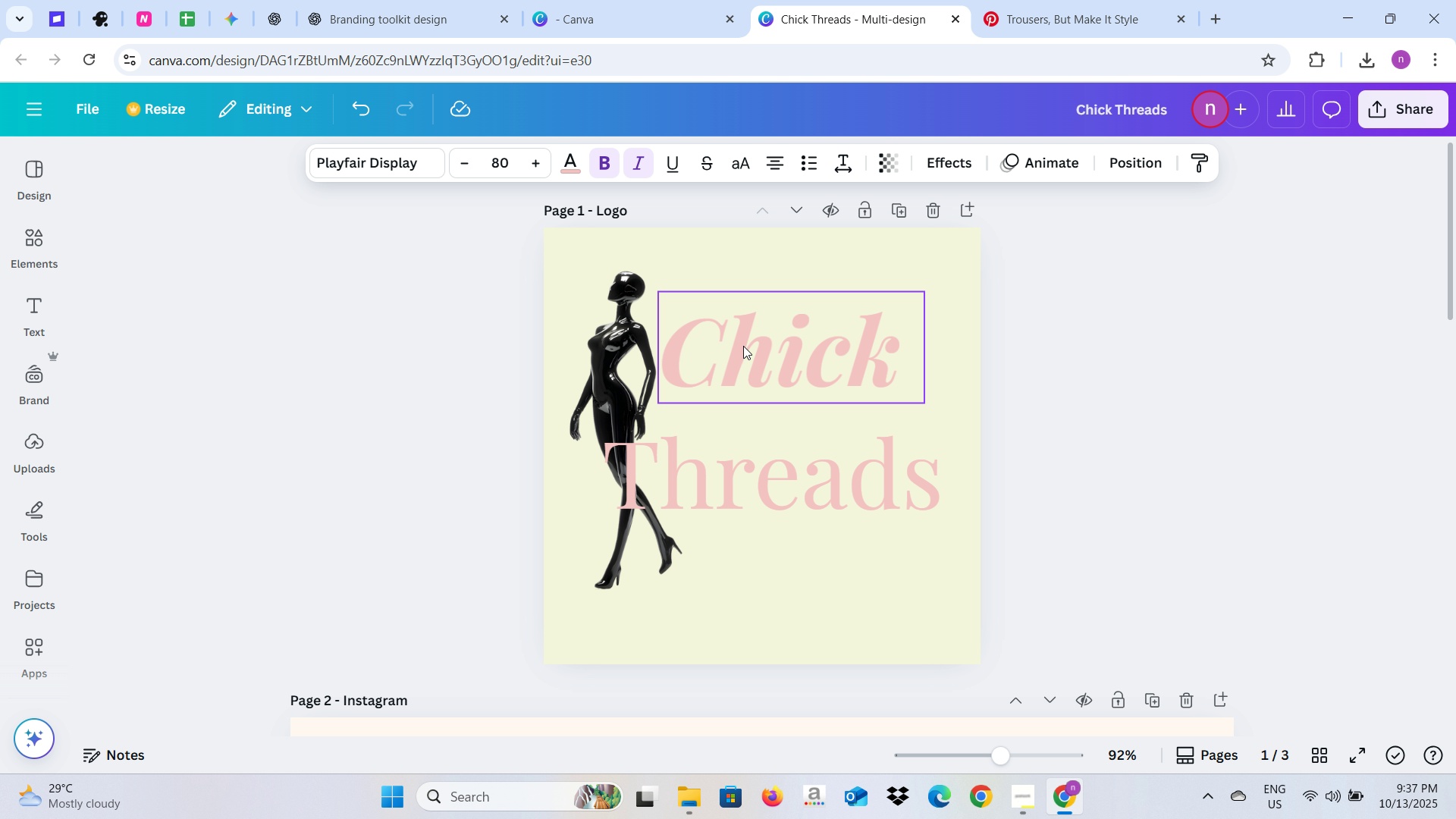 
left_click_drag(start_coordinate=[746, 344], to_coordinate=[742, 421])
 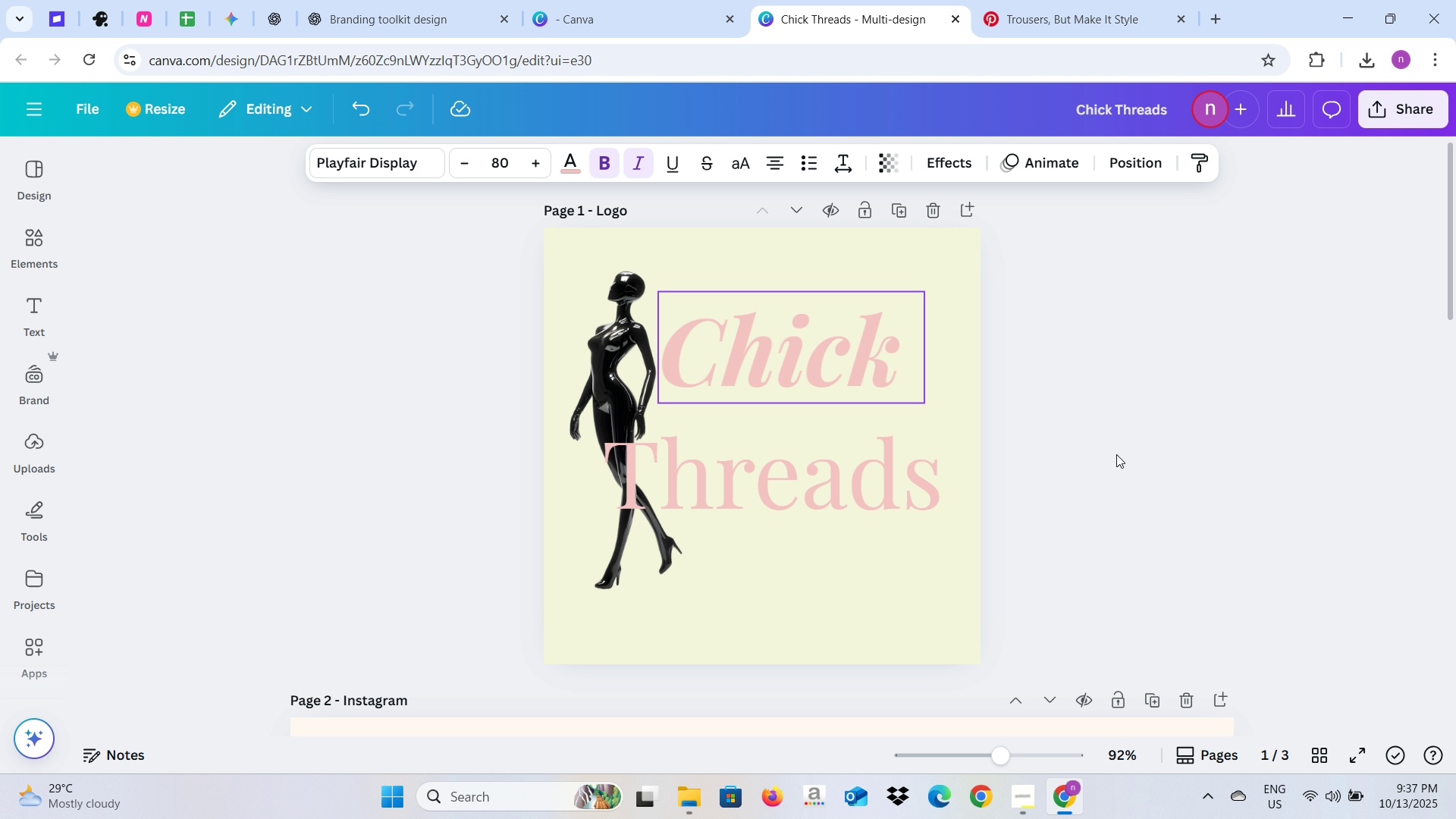 
left_click([1116, 454])
 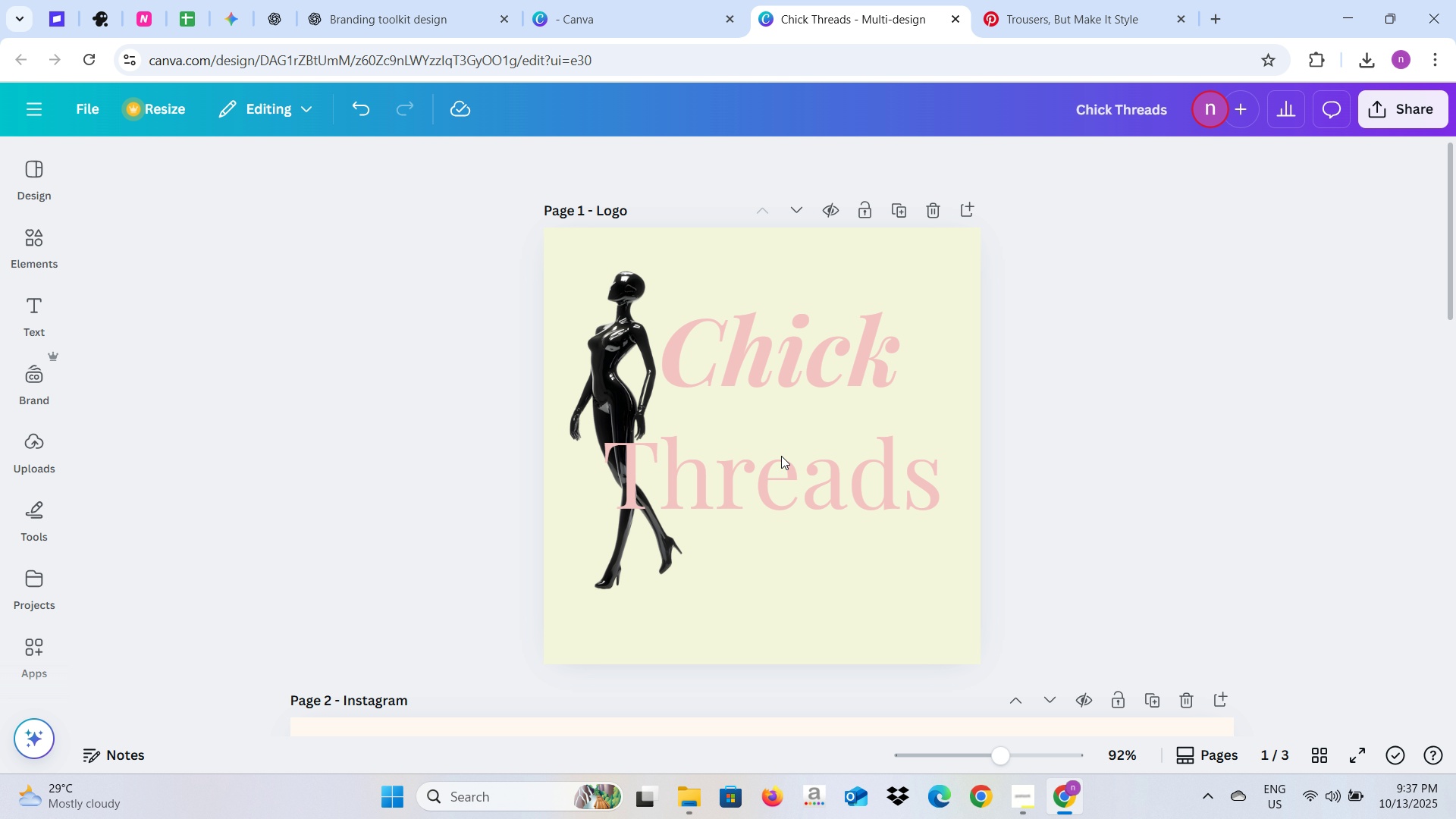 
left_click([777, 462])
 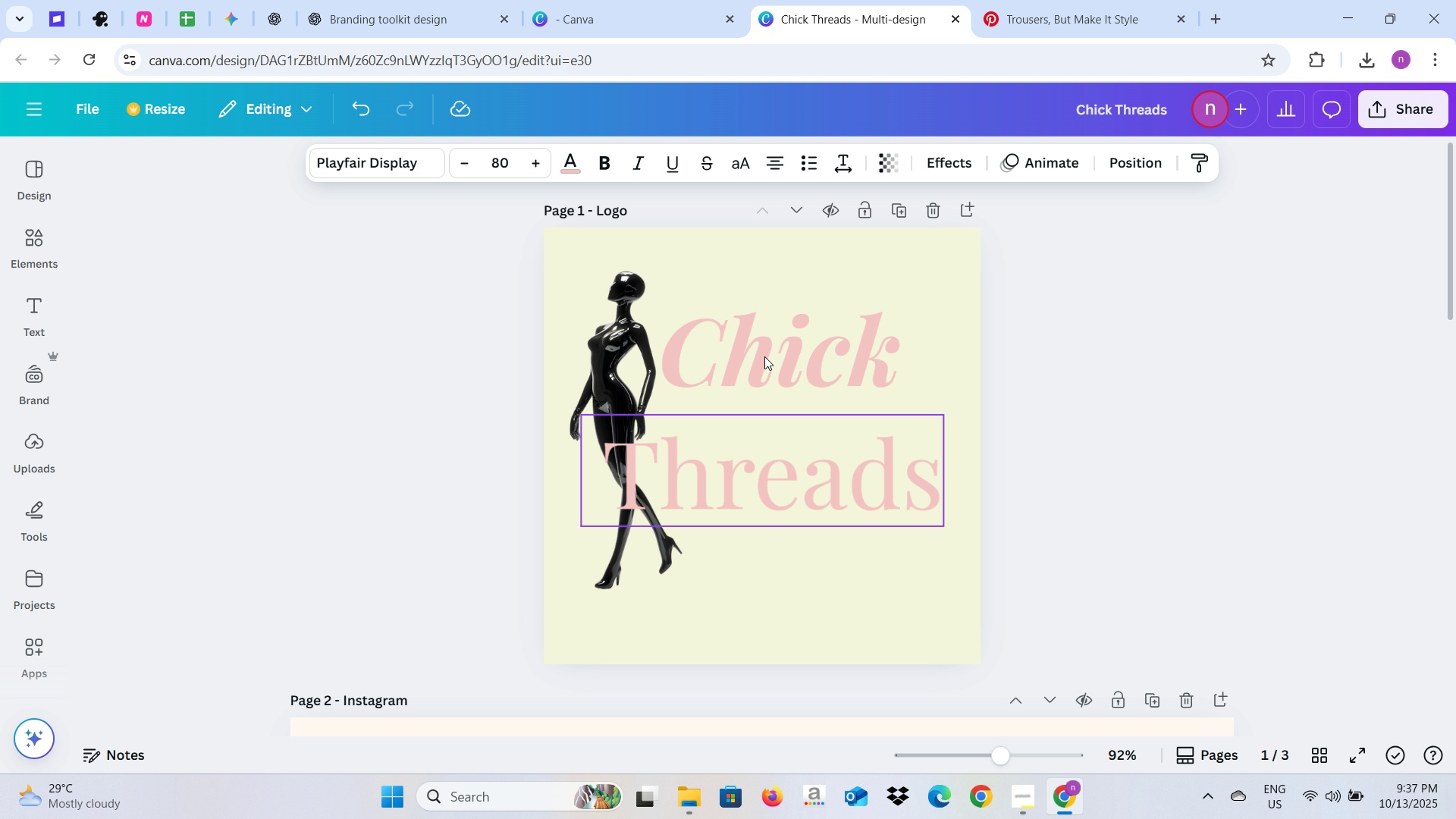 
left_click_drag(start_coordinate=[764, 354], to_coordinate=[765, 439])
 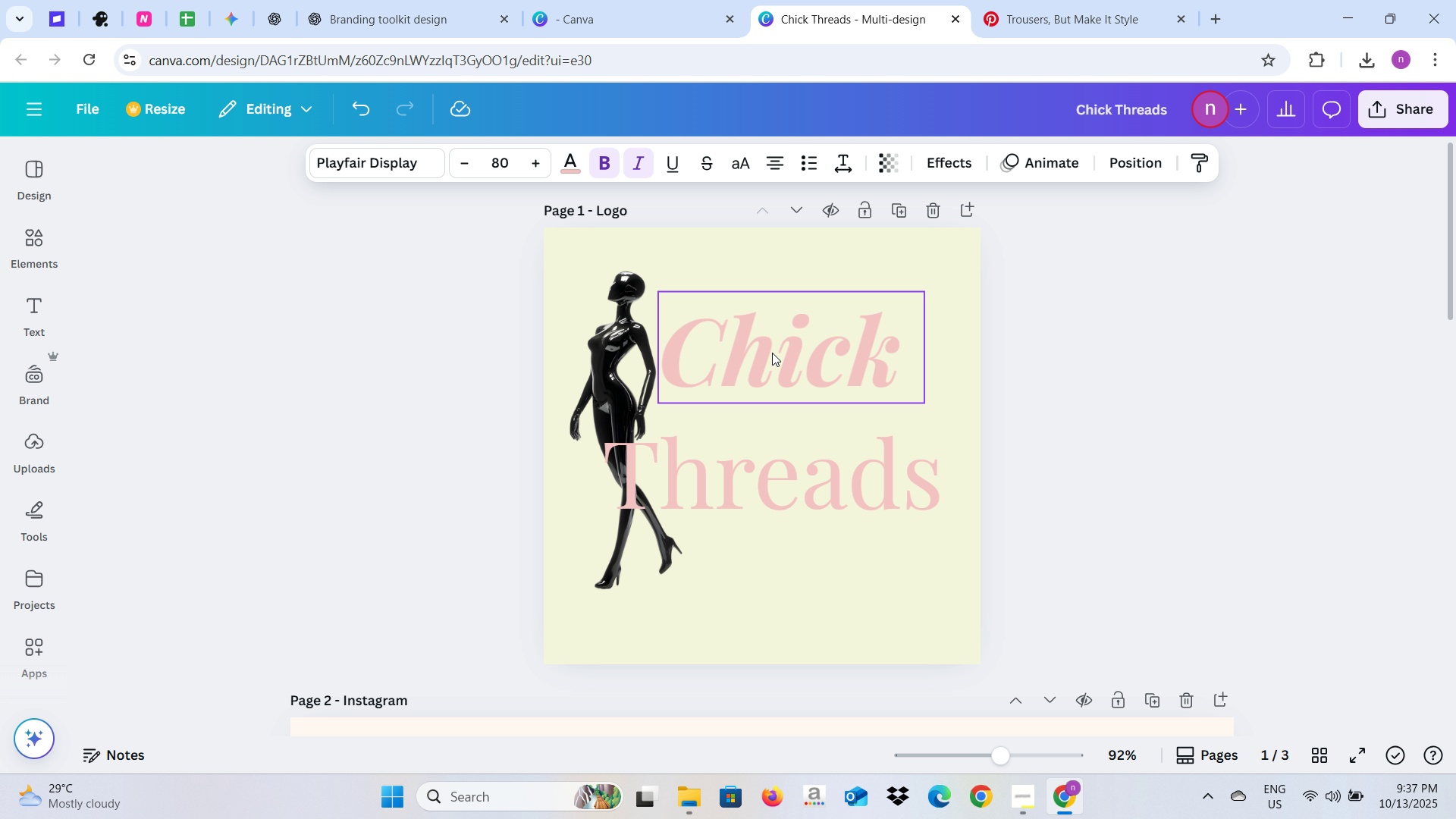 
left_click_drag(start_coordinate=[772, 353], to_coordinate=[773, 437])
 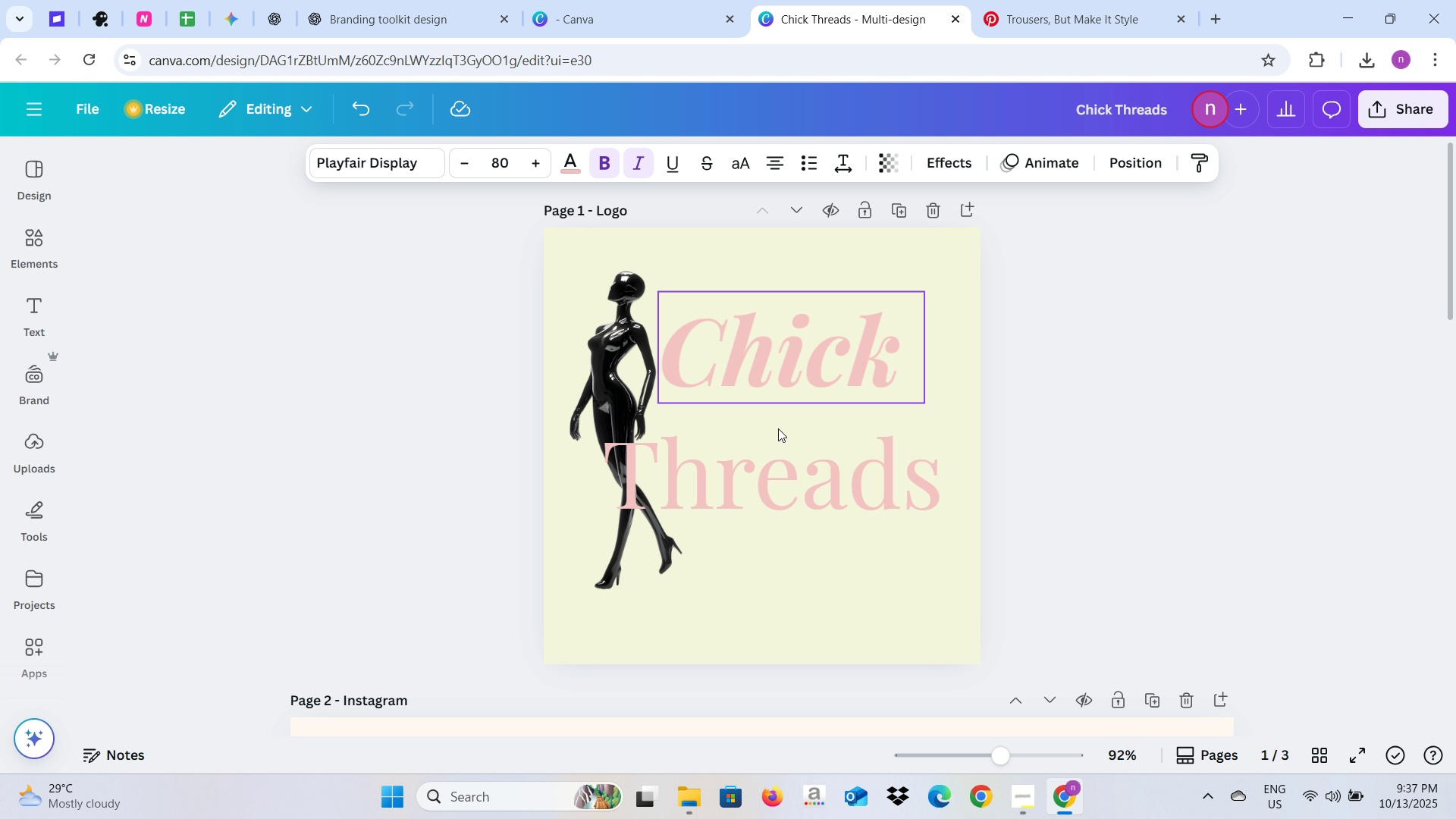 
left_click([778, 429])
 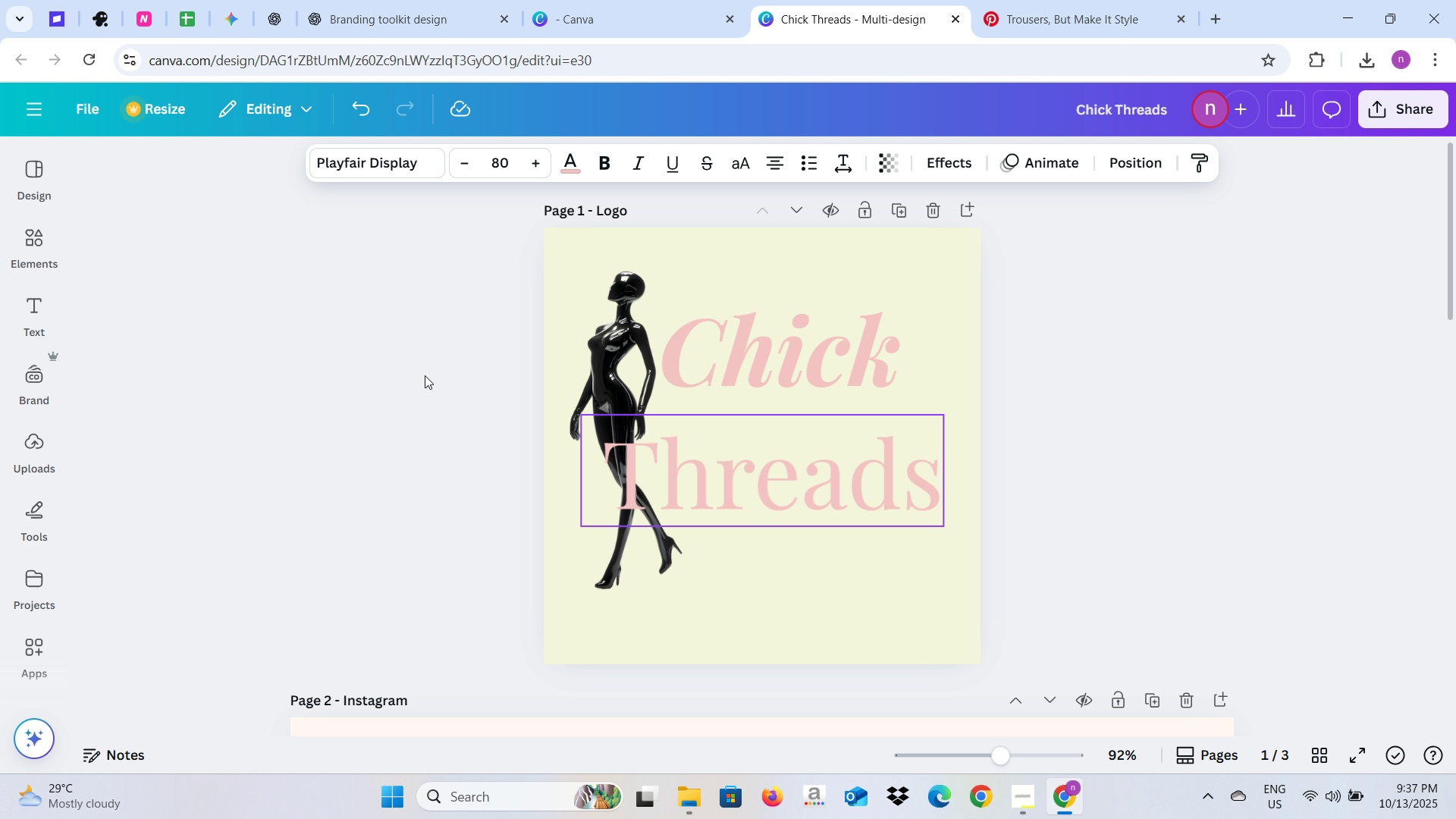 
left_click([425, 375])
 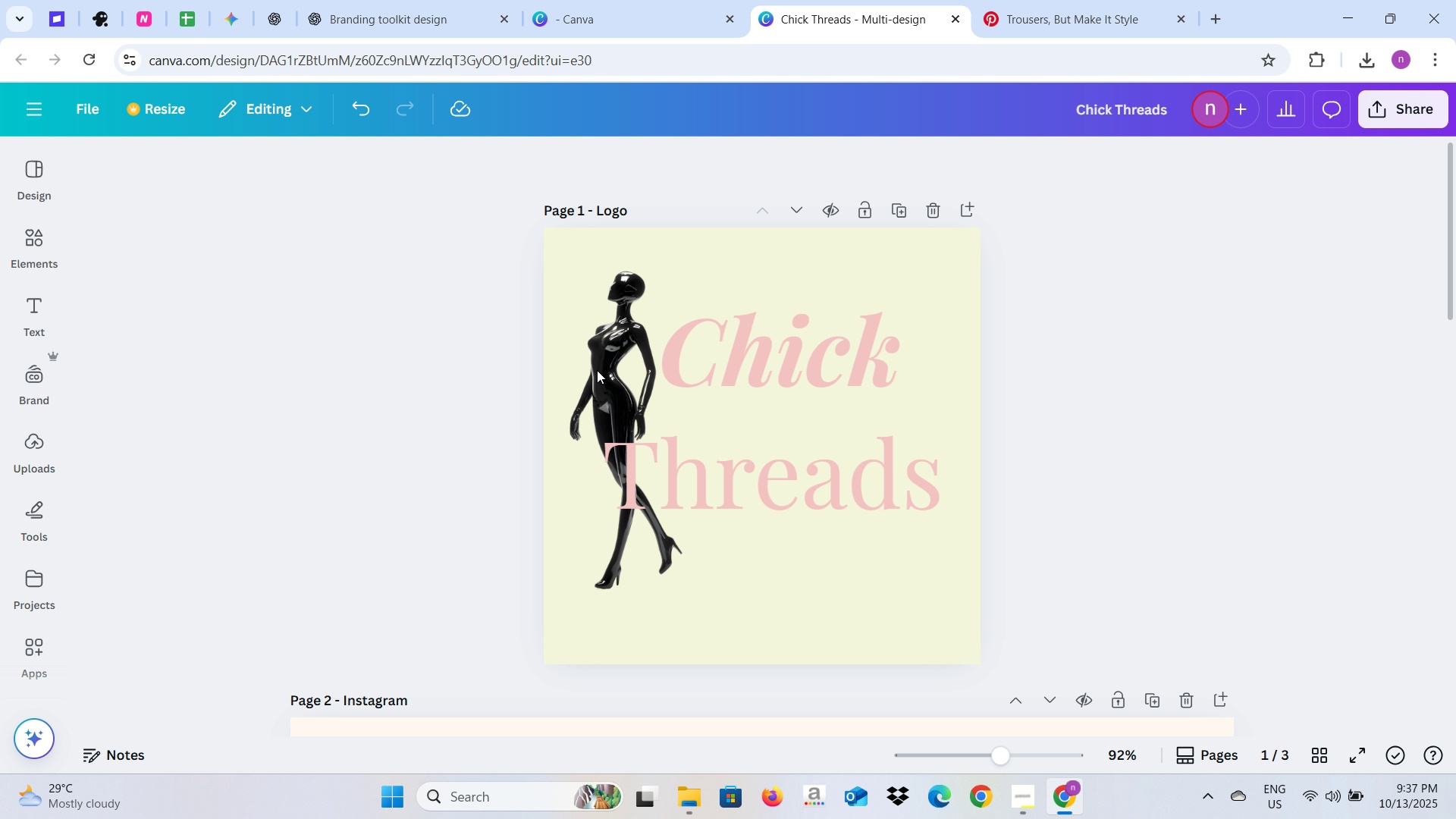 
double_click([597, 370])
 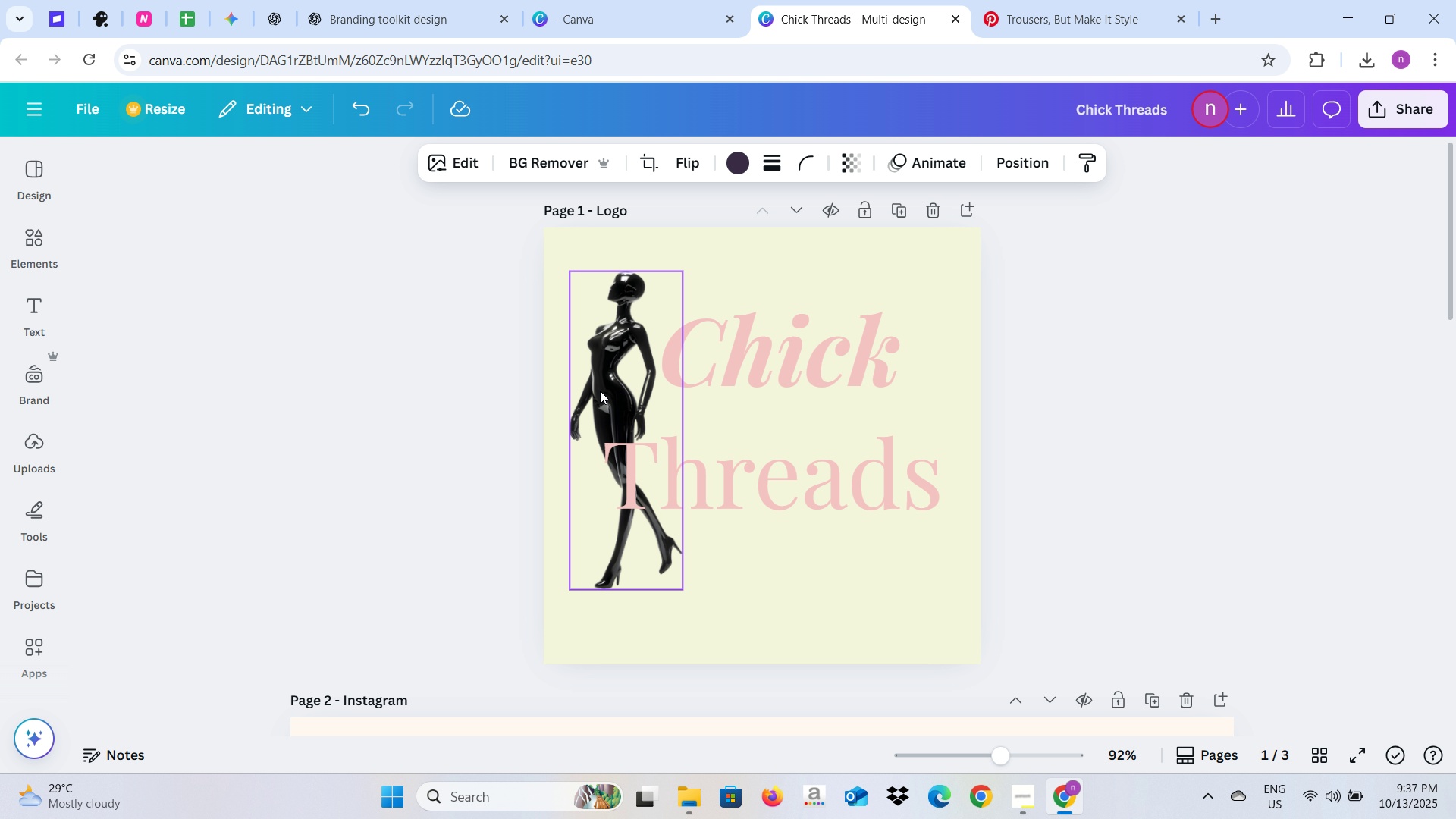 
left_click_drag(start_coordinate=[600, 391], to_coordinate=[545, 400])
 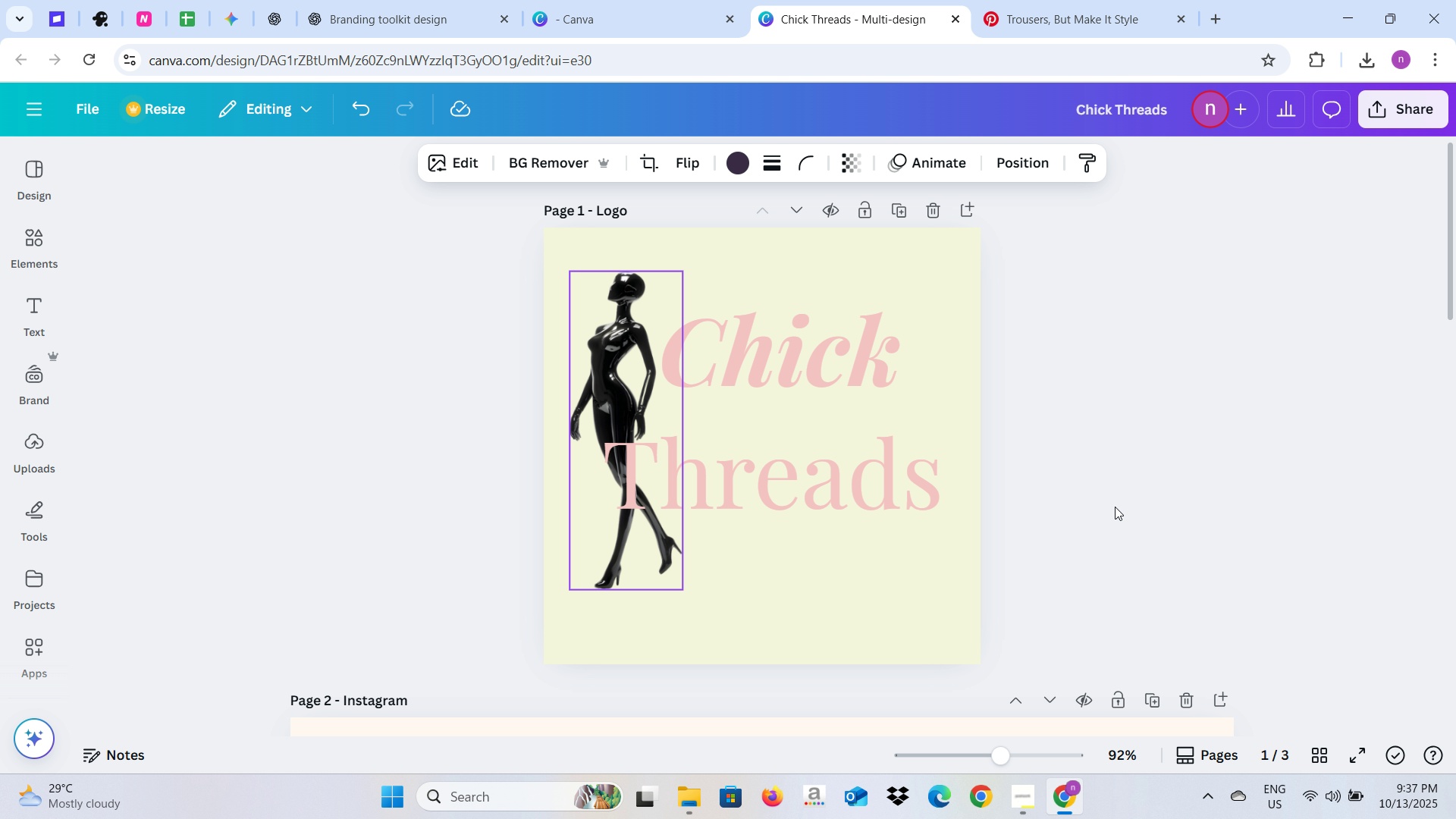 
left_click([1116, 507])
 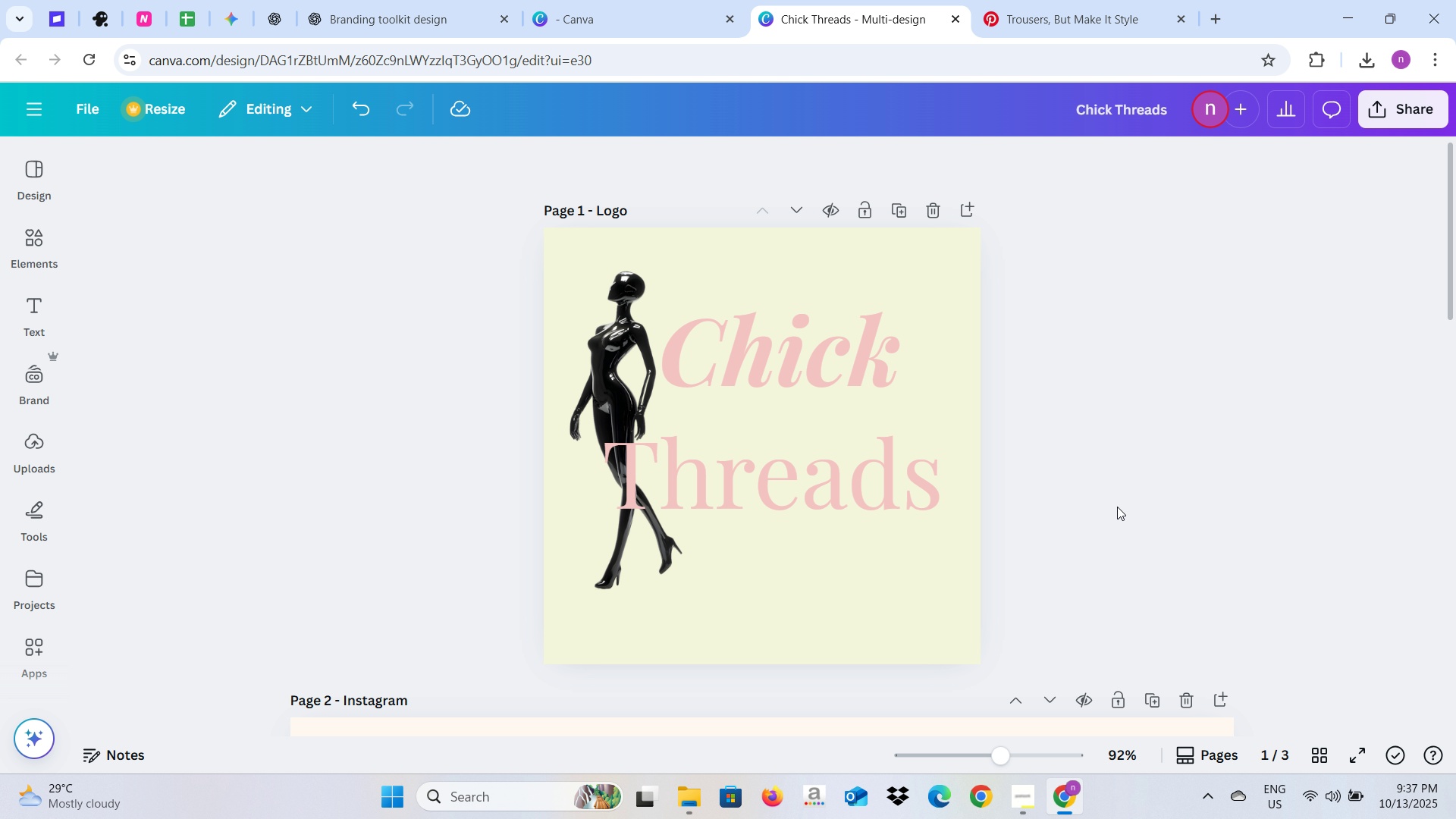 
left_click([1125, 485])
 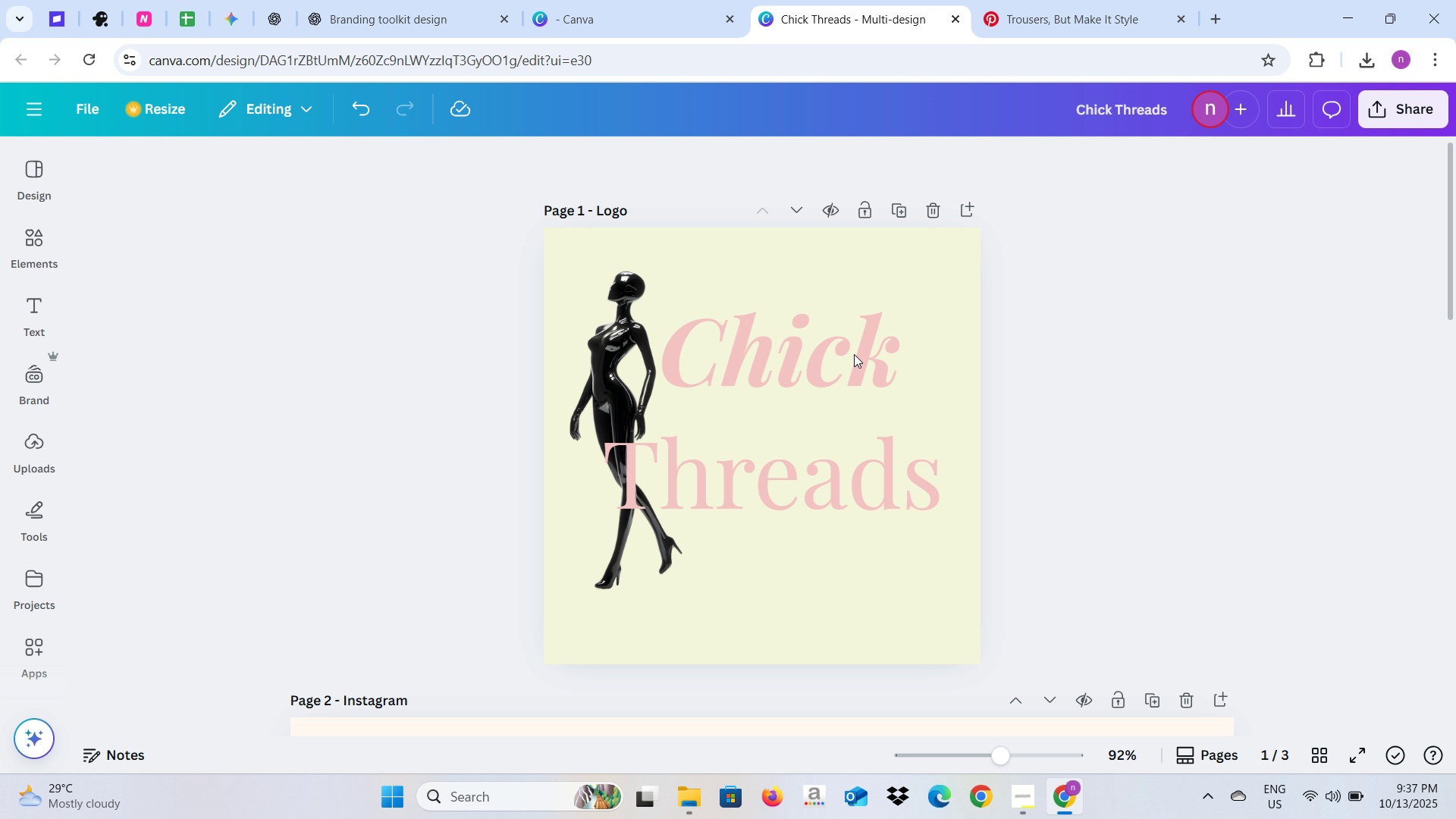 
left_click([854, 354])
 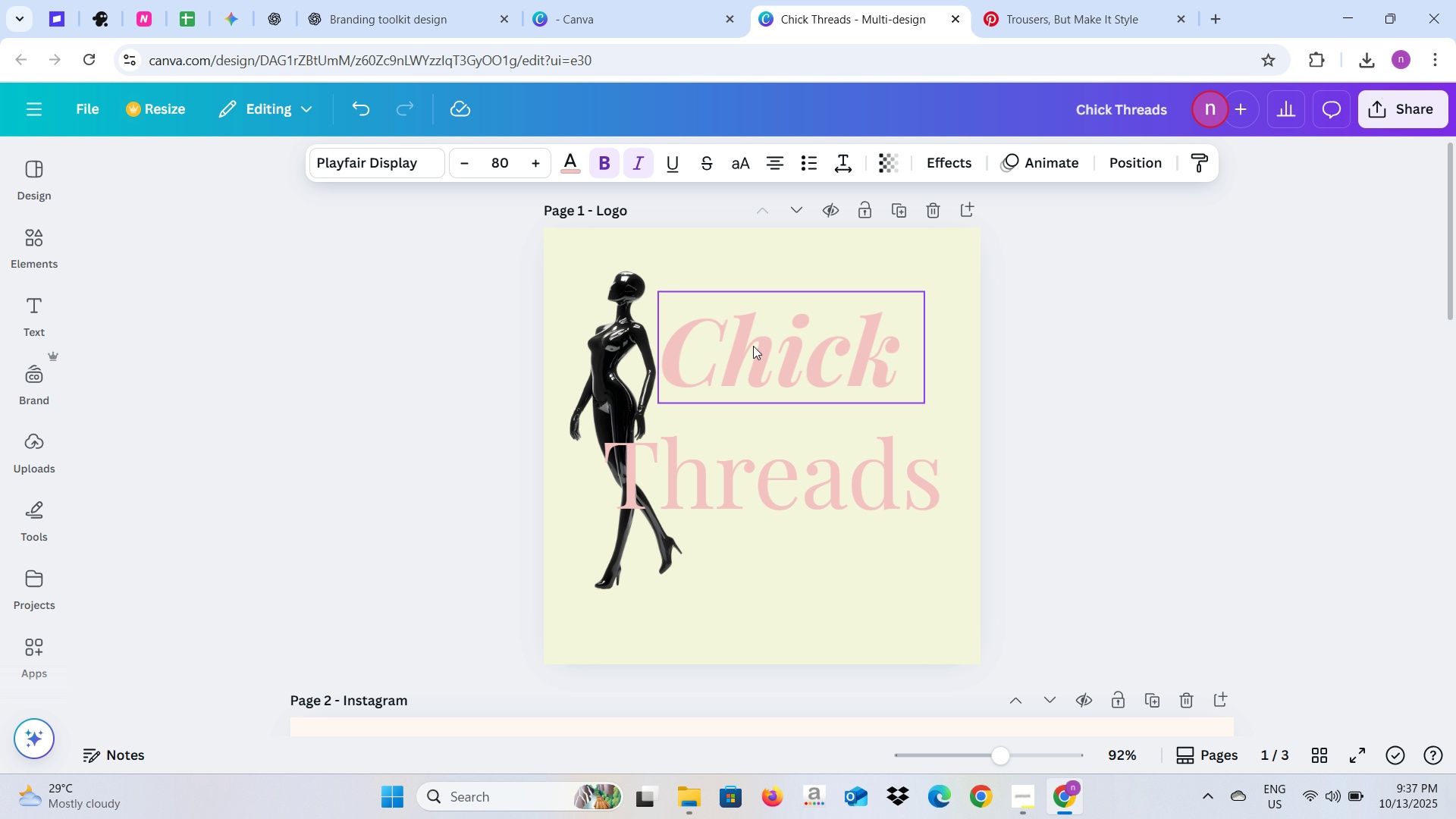 
left_click_drag(start_coordinate=[756, 346], to_coordinate=[762, 430])
 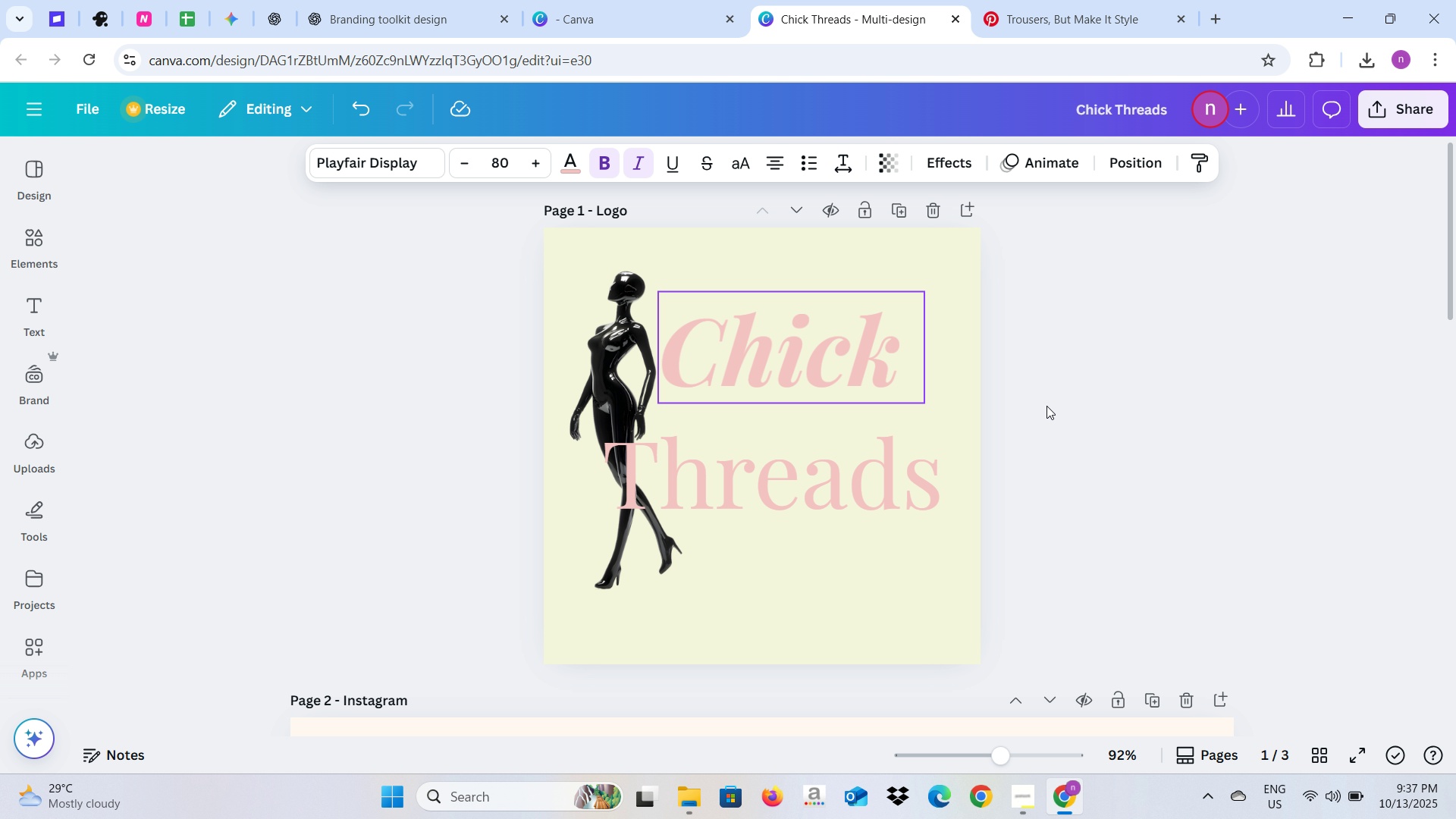 
left_click([1046, 406])
 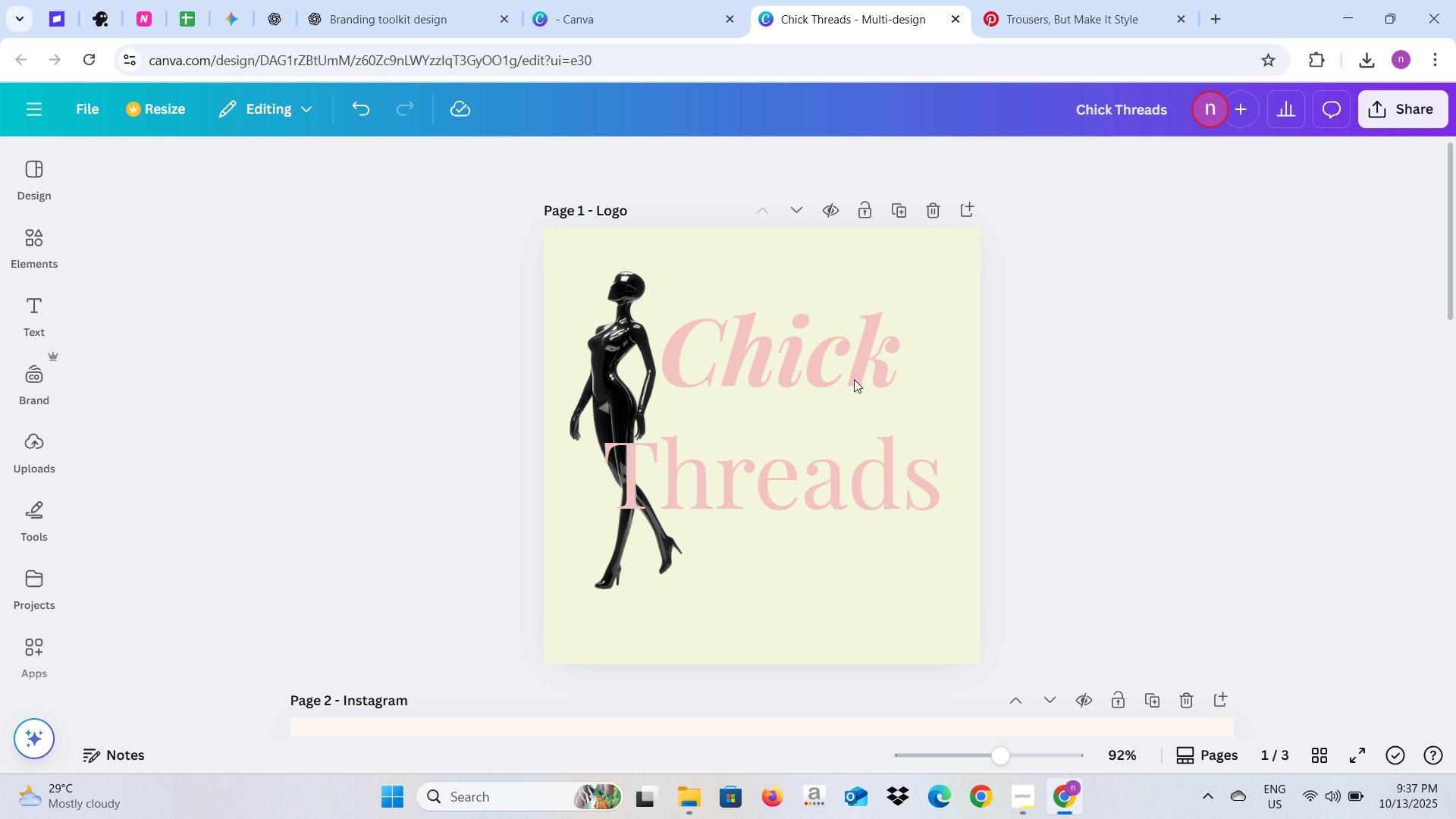 
left_click([854, 379])
 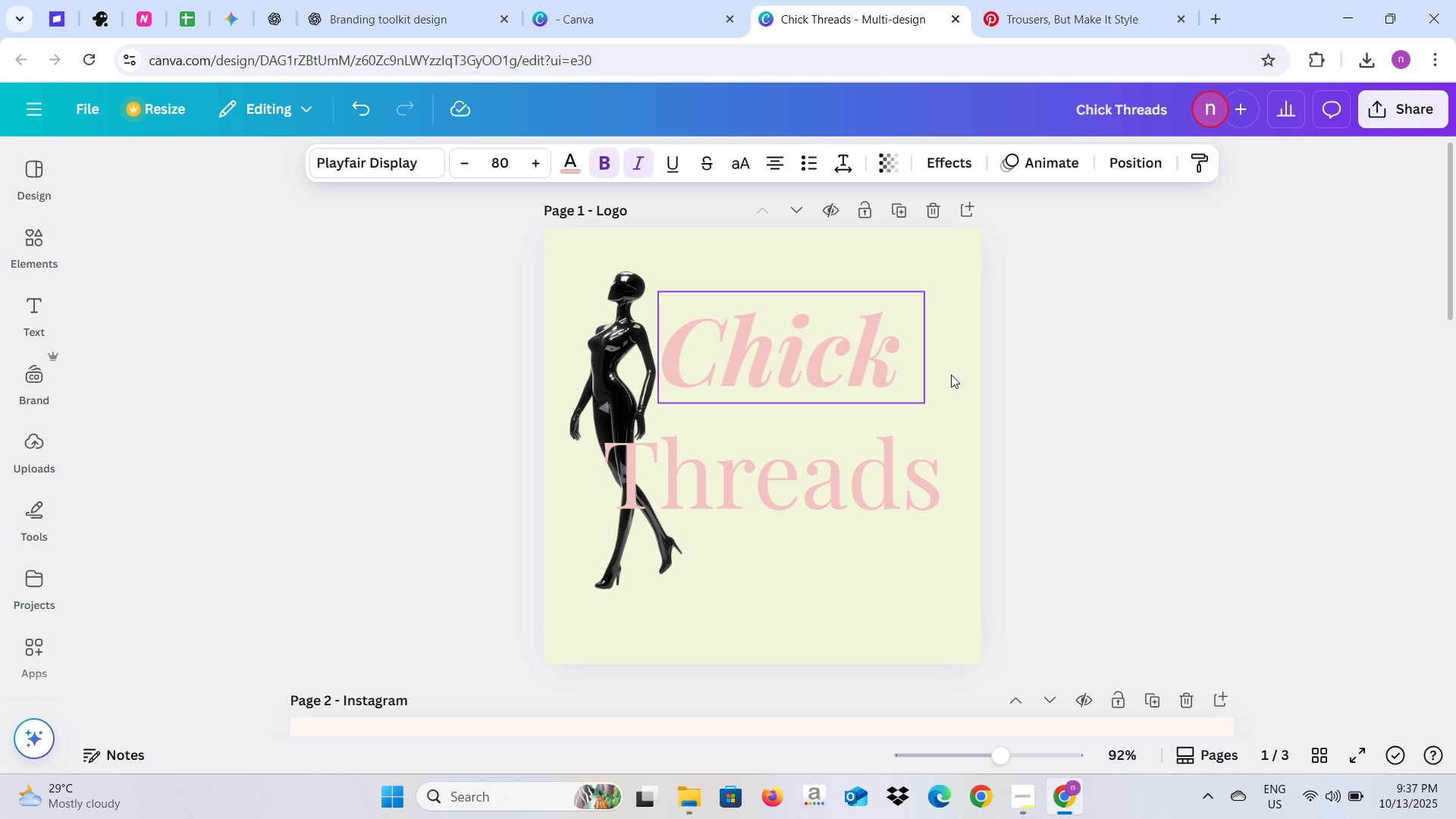 
left_click([971, 373])
 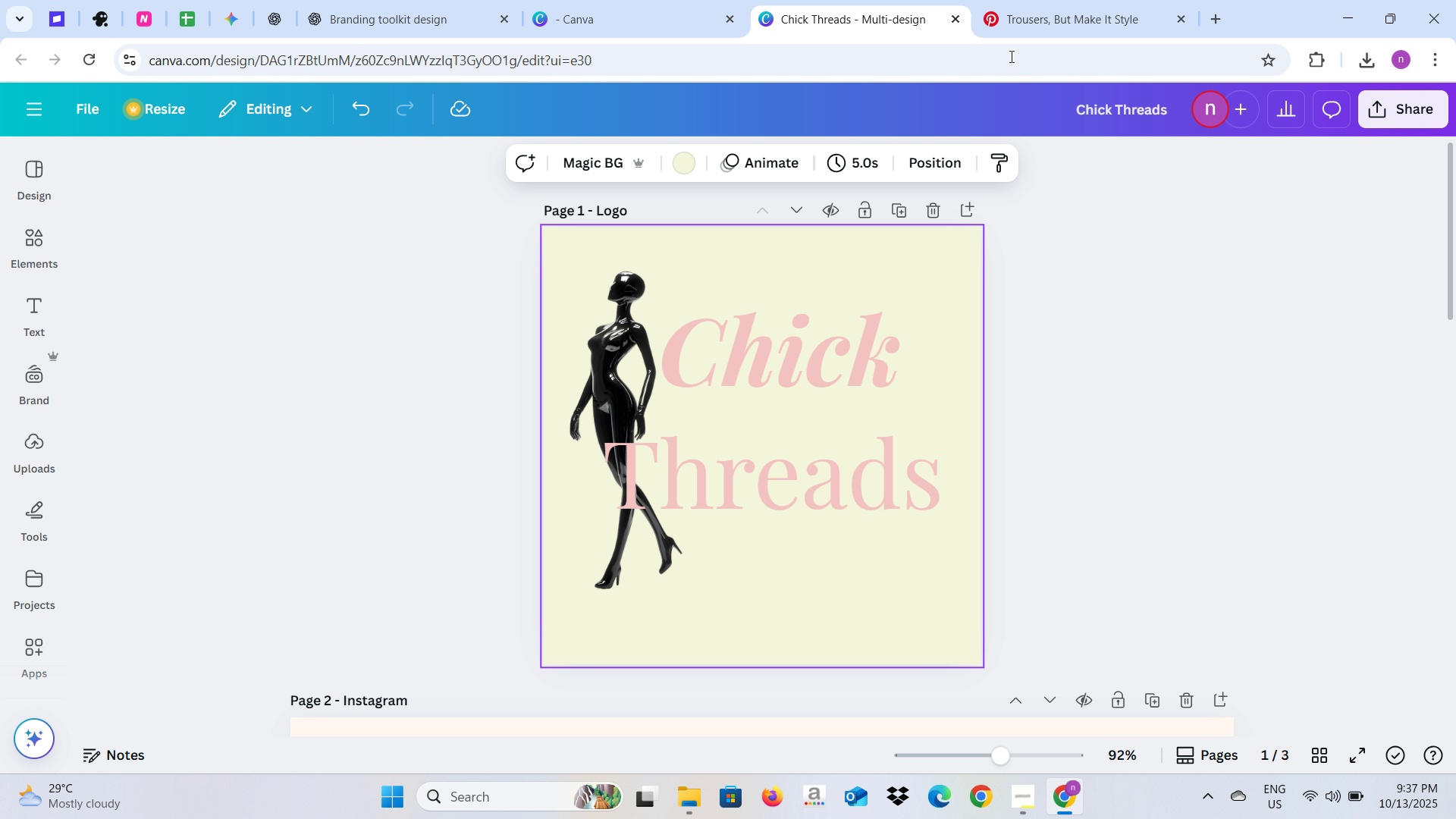 
left_click([1033, 6])
 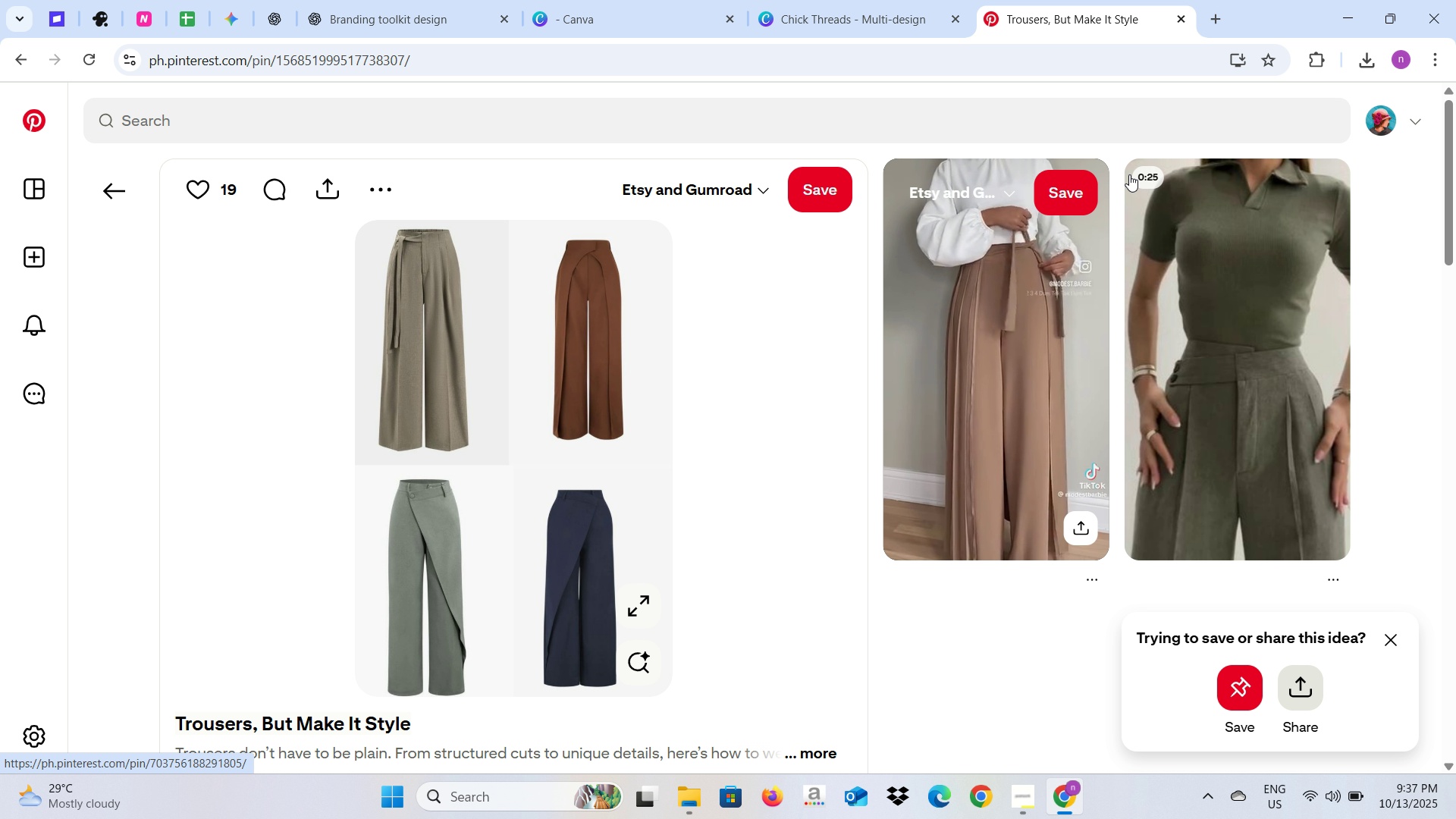 
wait(5.81)
 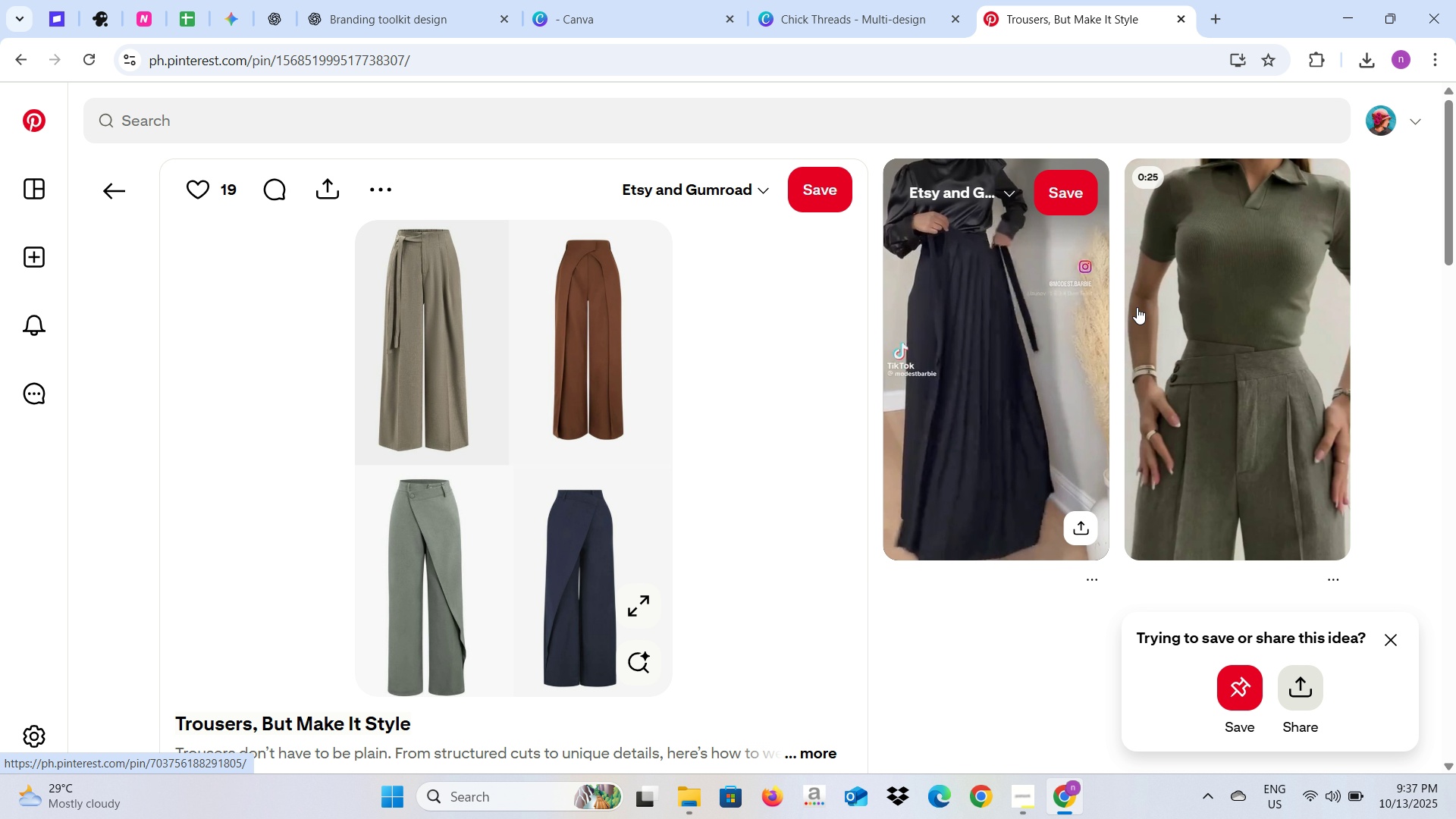 
left_click([1174, 14])
 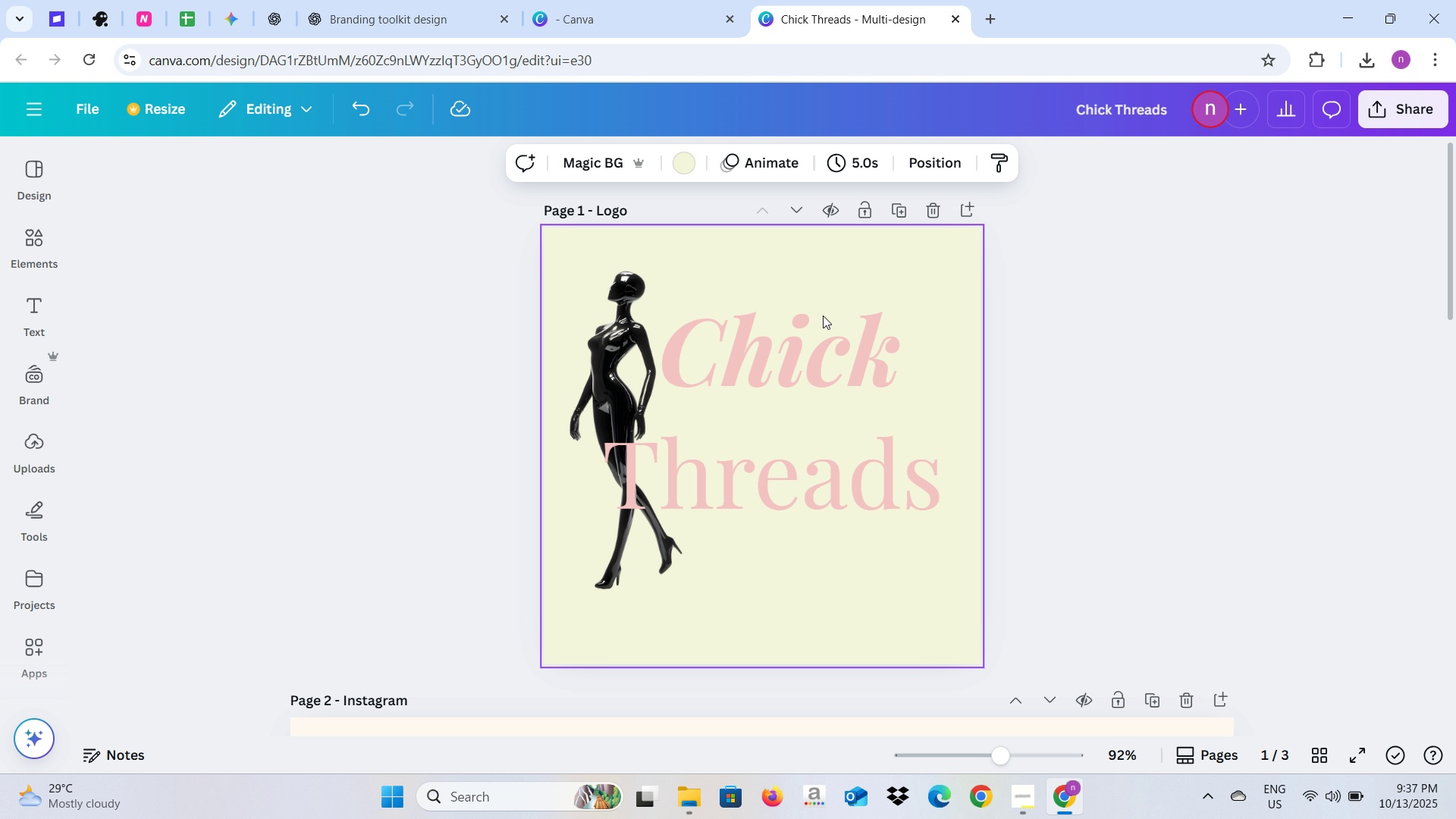 
left_click([808, 360])
 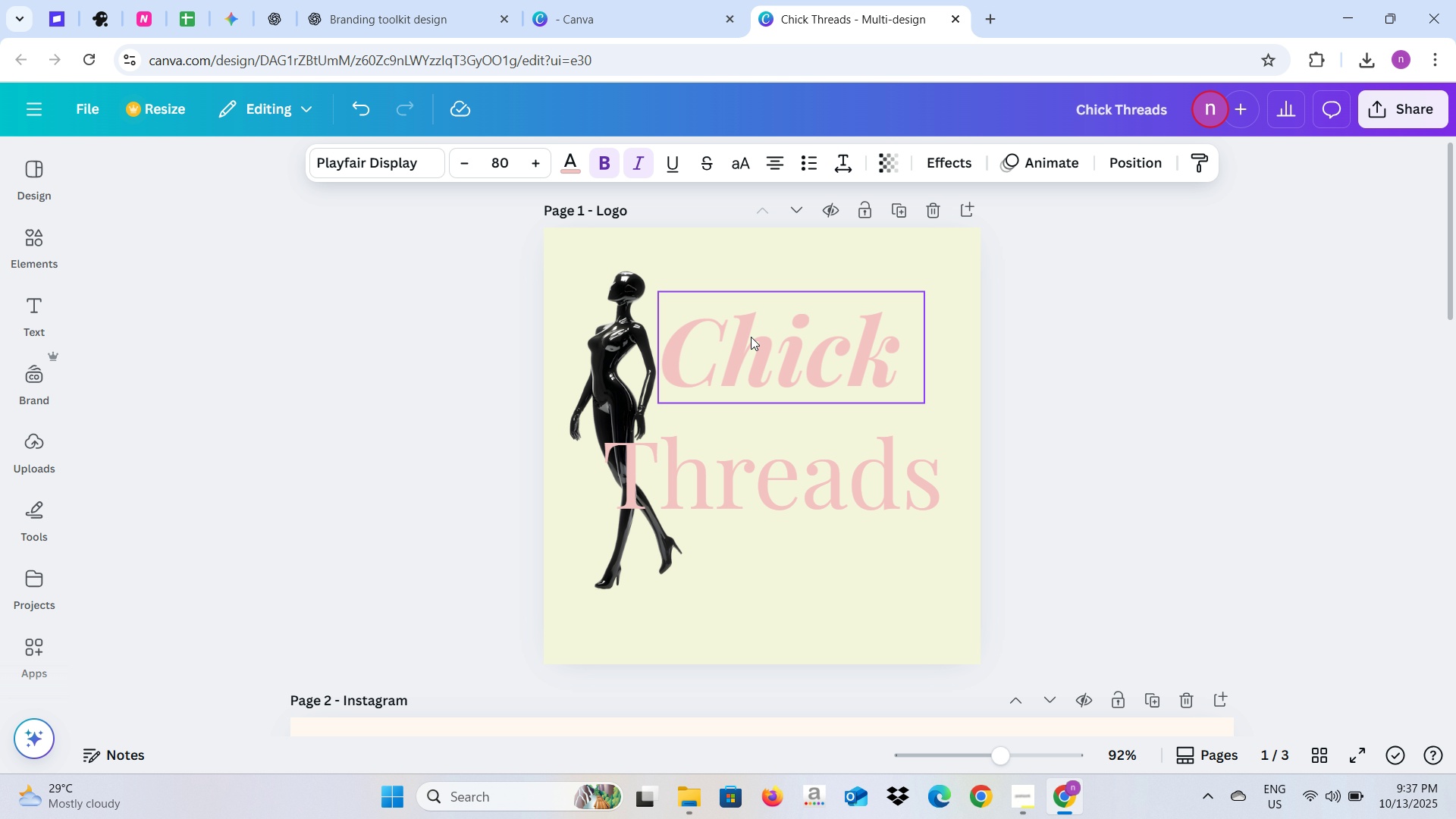 
left_click_drag(start_coordinate=[751, 337], to_coordinate=[750, 425])
 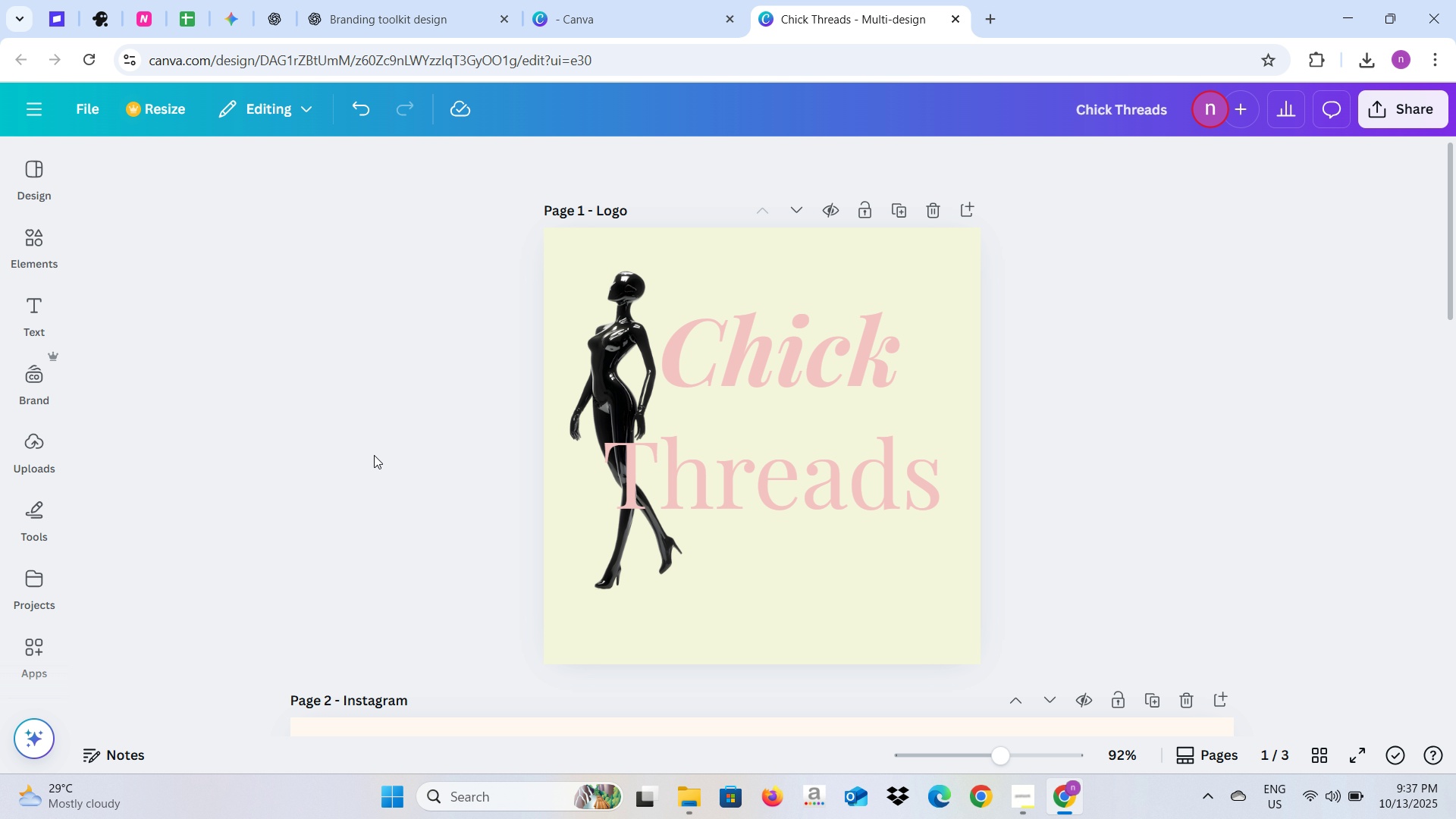 
scroll: coordinate [410, 519], scroll_direction: down, amount: 4.0
 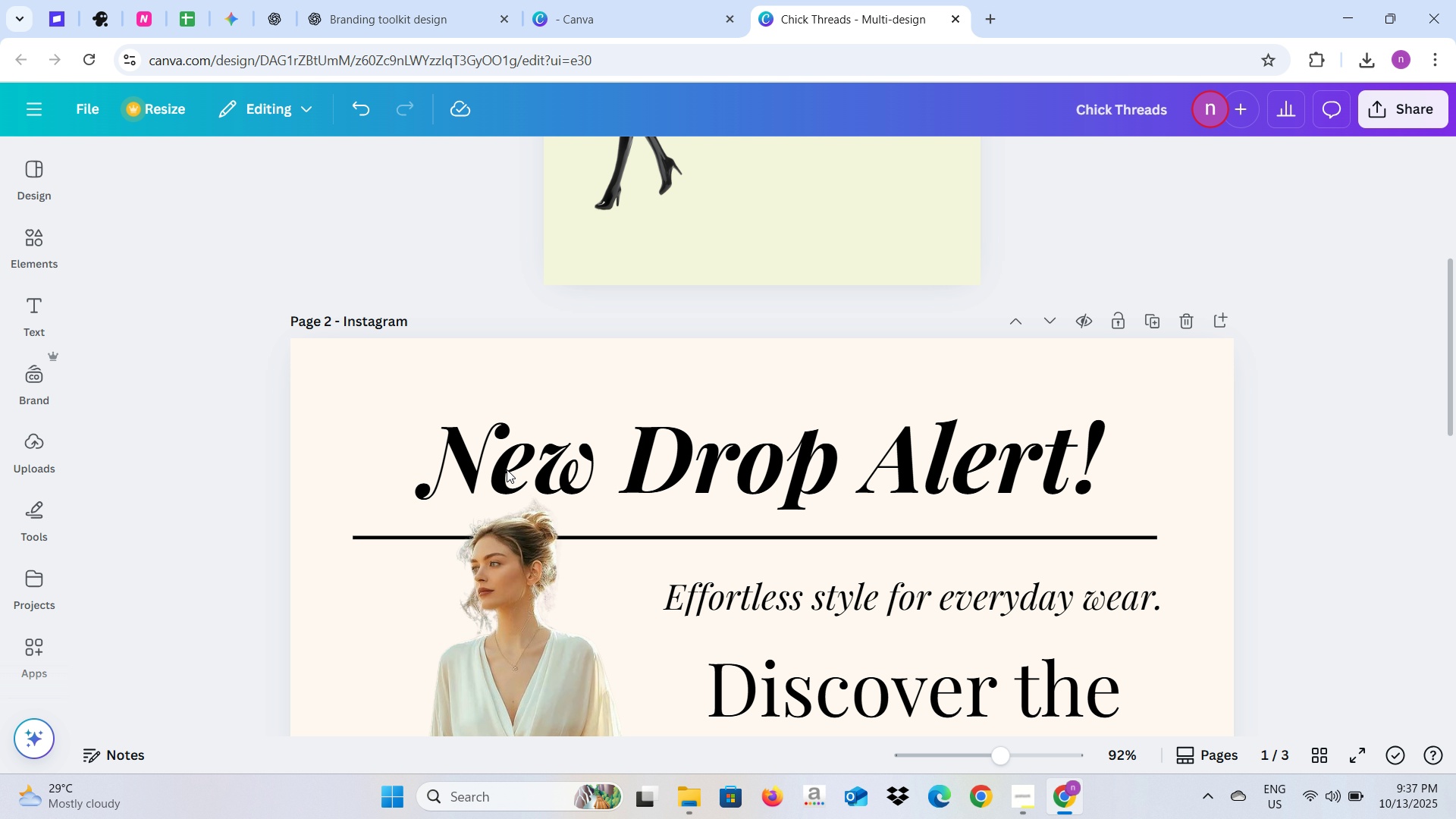 
left_click([507, 469])
 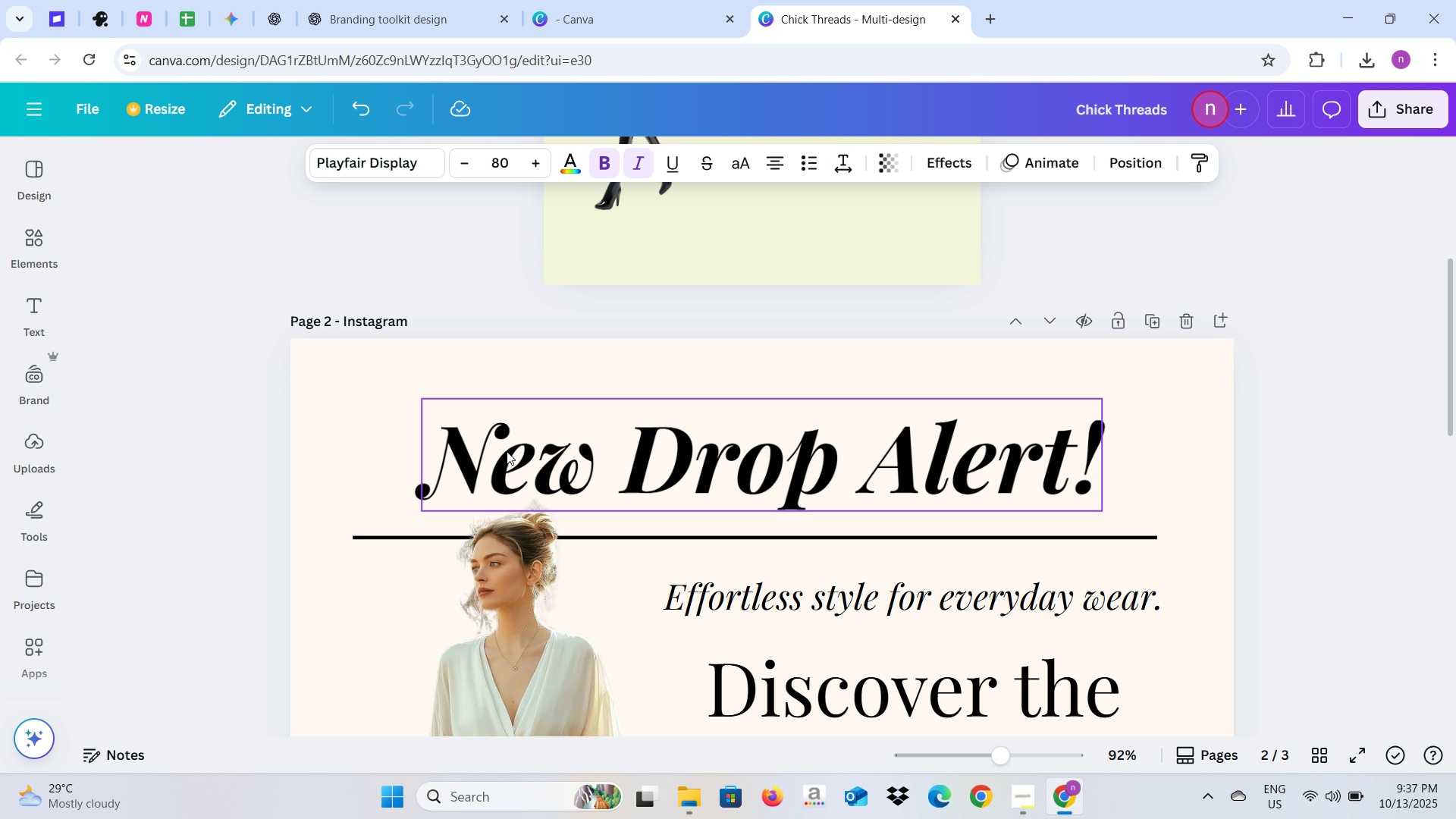 
left_click_drag(start_coordinate=[507, 451], to_coordinate=[504, 373])
 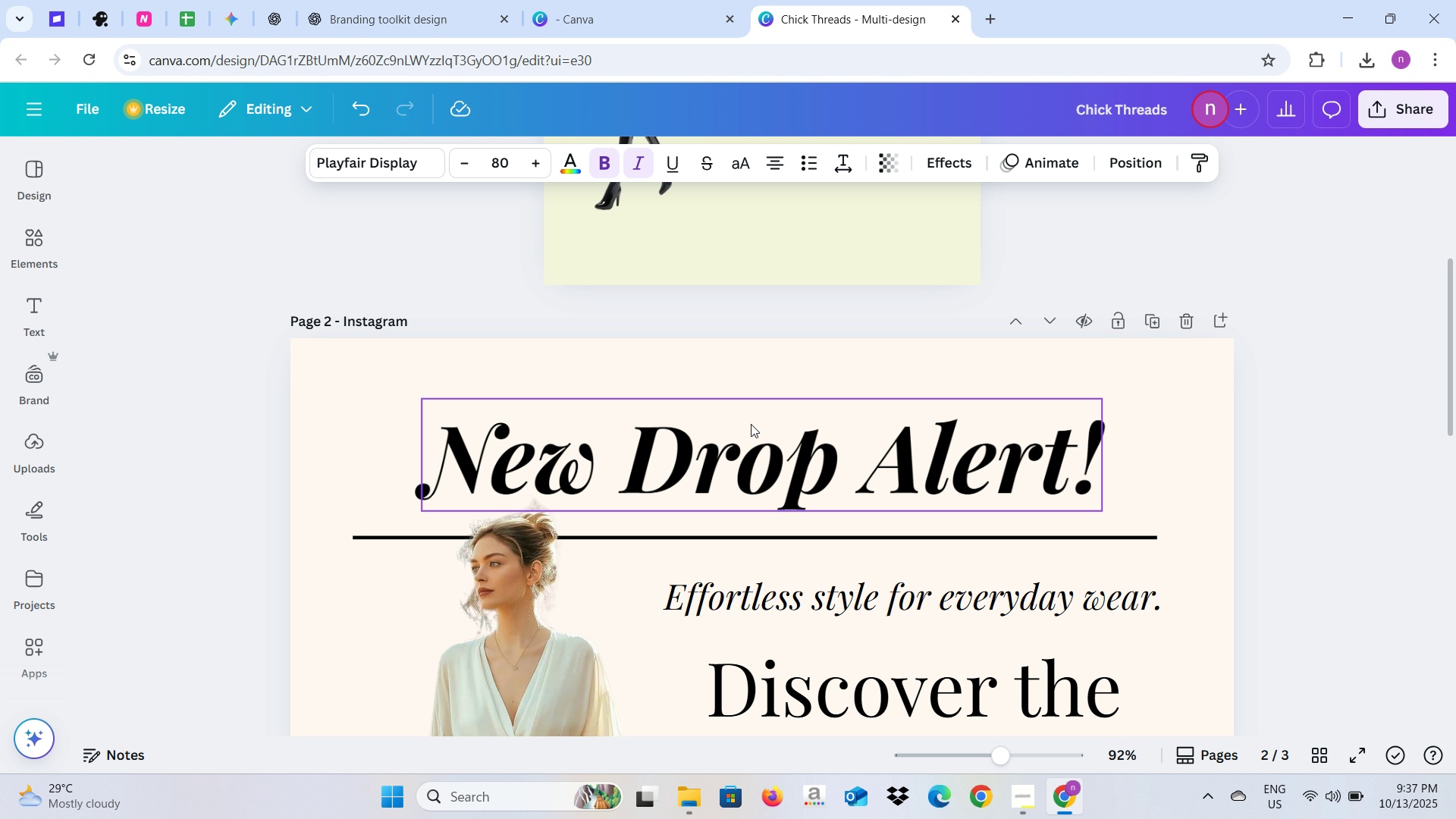 
left_click([751, 424])
 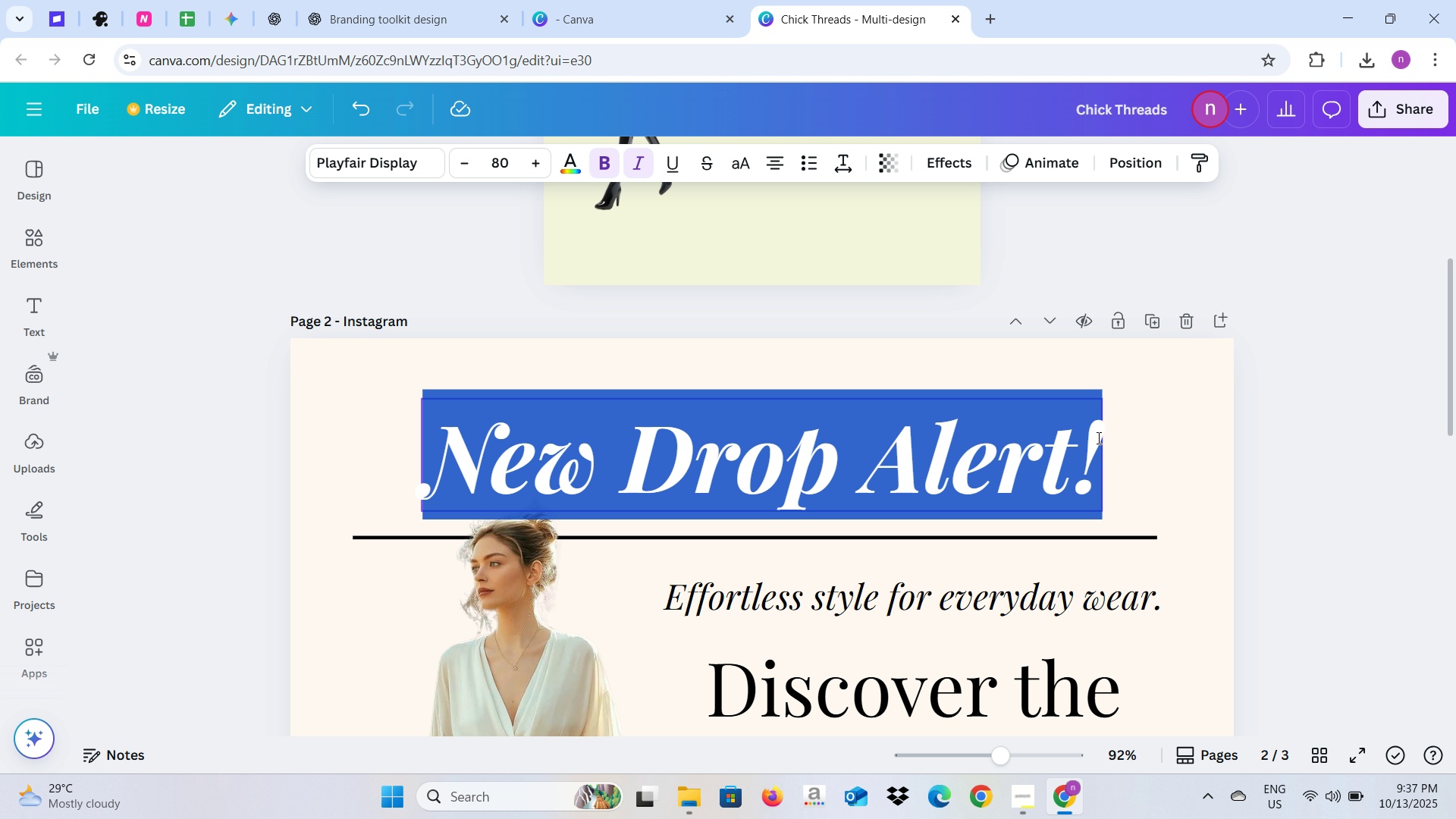 
left_click([1192, 464])
 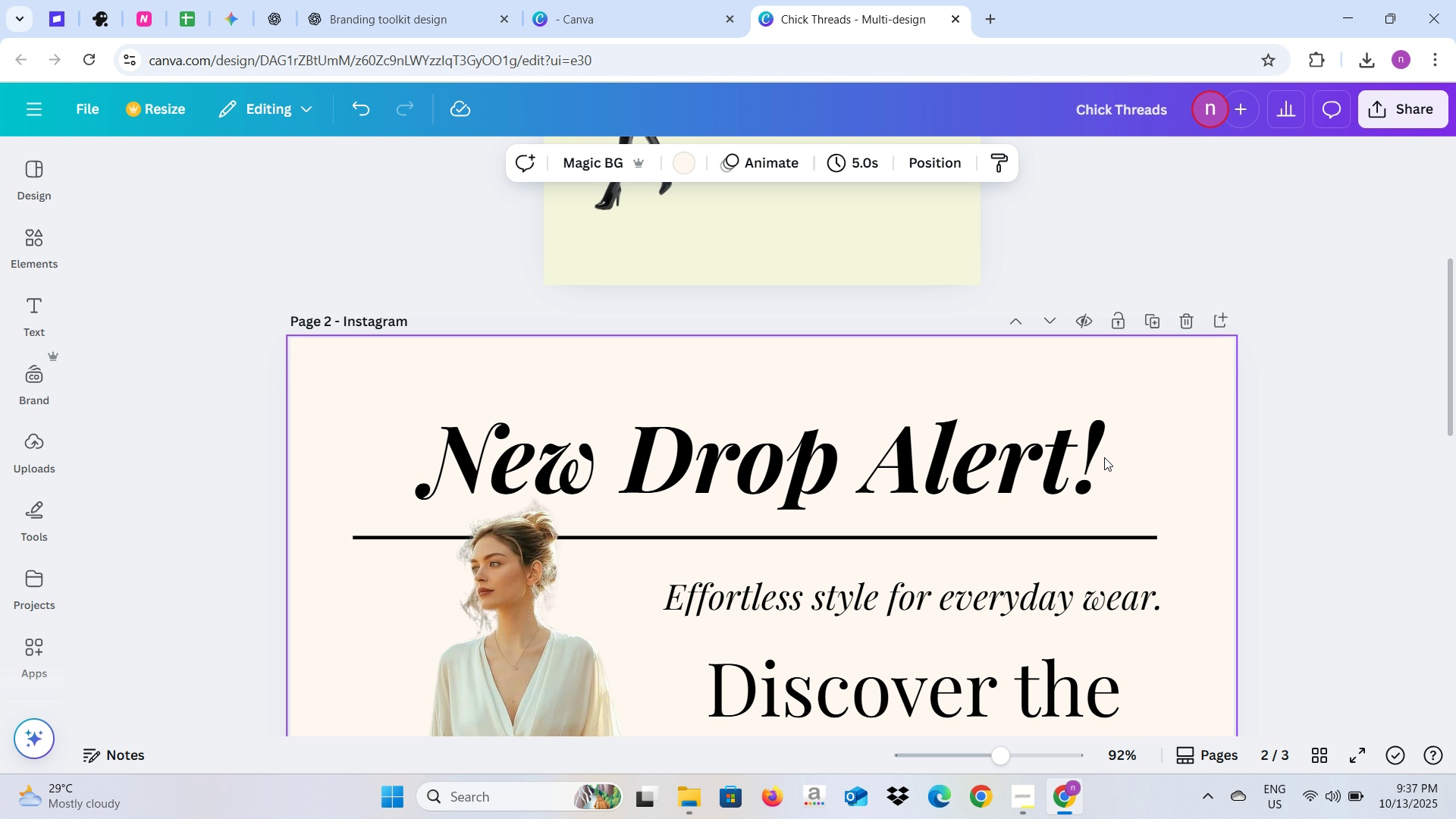 
scroll: coordinate [1104, 457], scroll_direction: up, amount: 3.0
 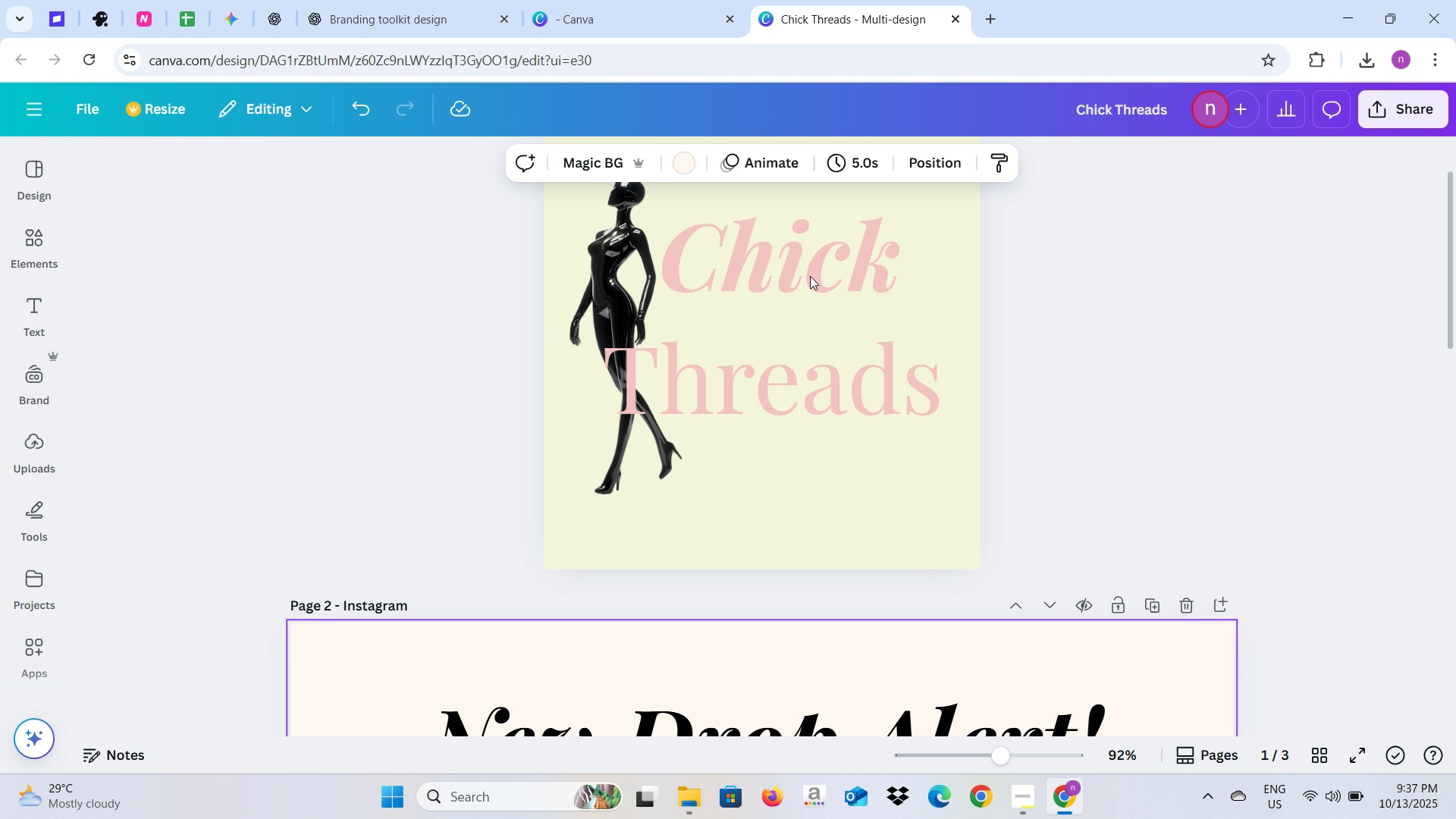 
key(Control+Z)
 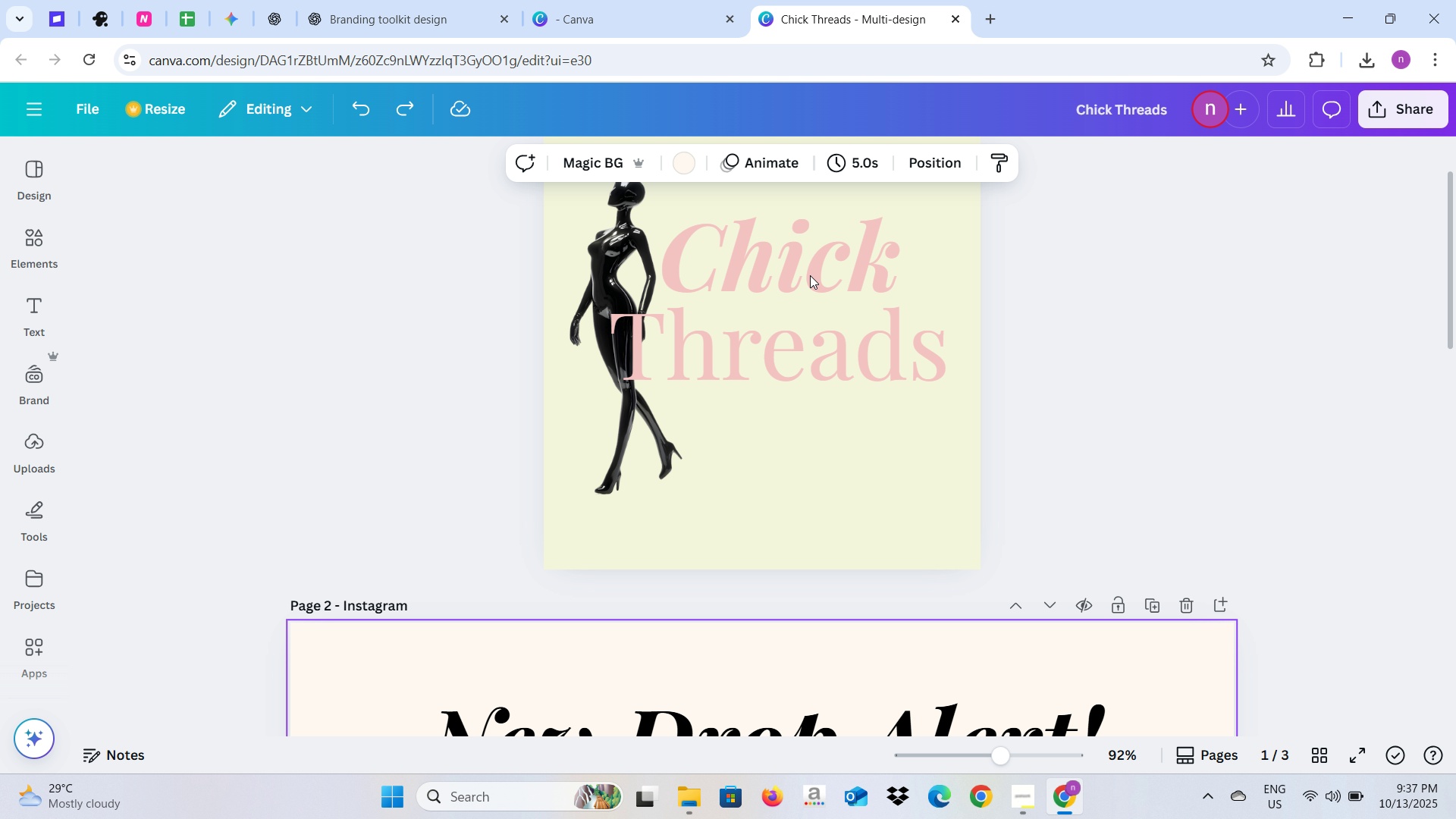 
key(Control+Z)
 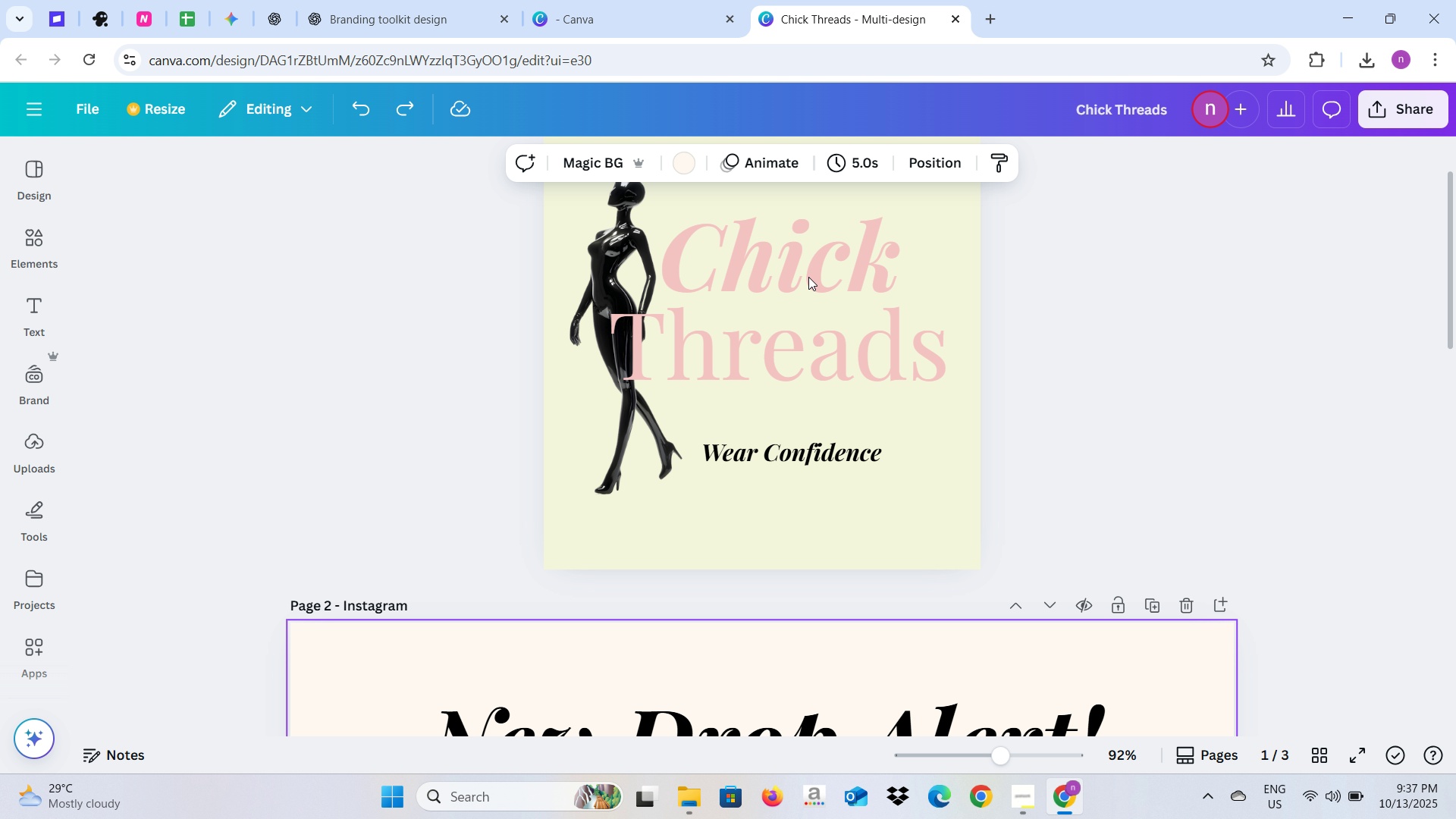 
key(Control+Z)
 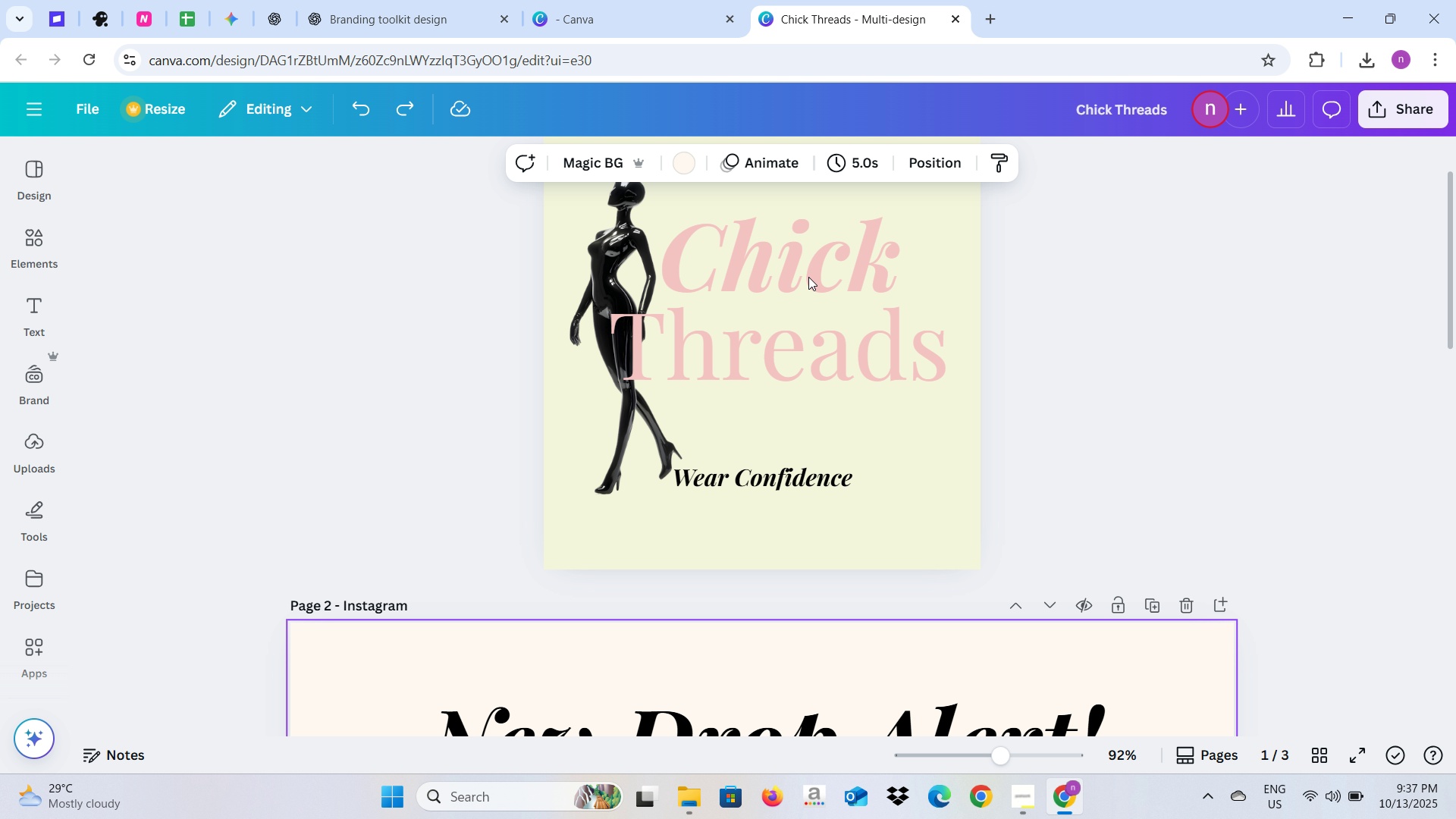 
key(Control+Z)
 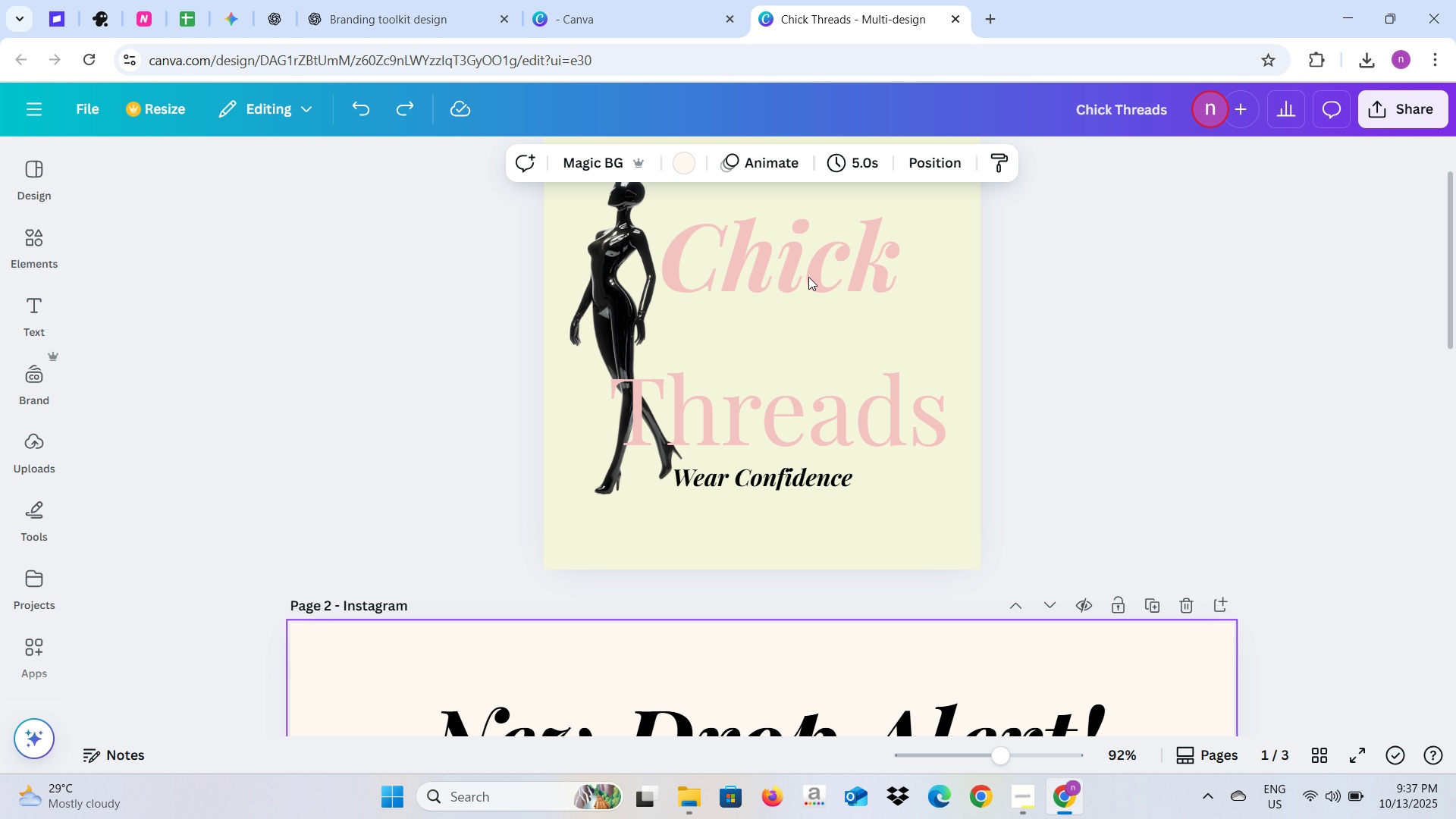 
key(Control+Z)
 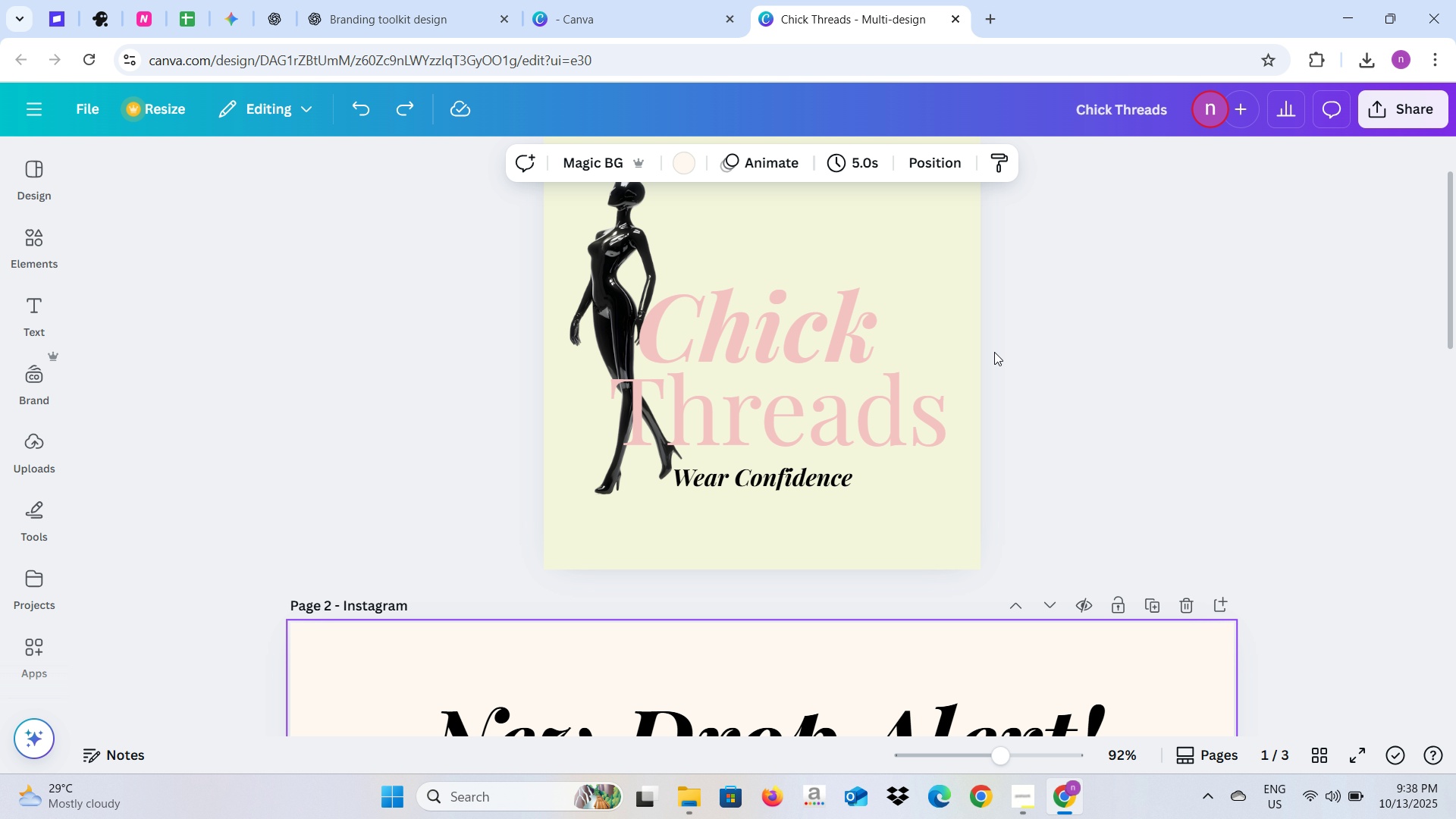 
left_click([1037, 349])
 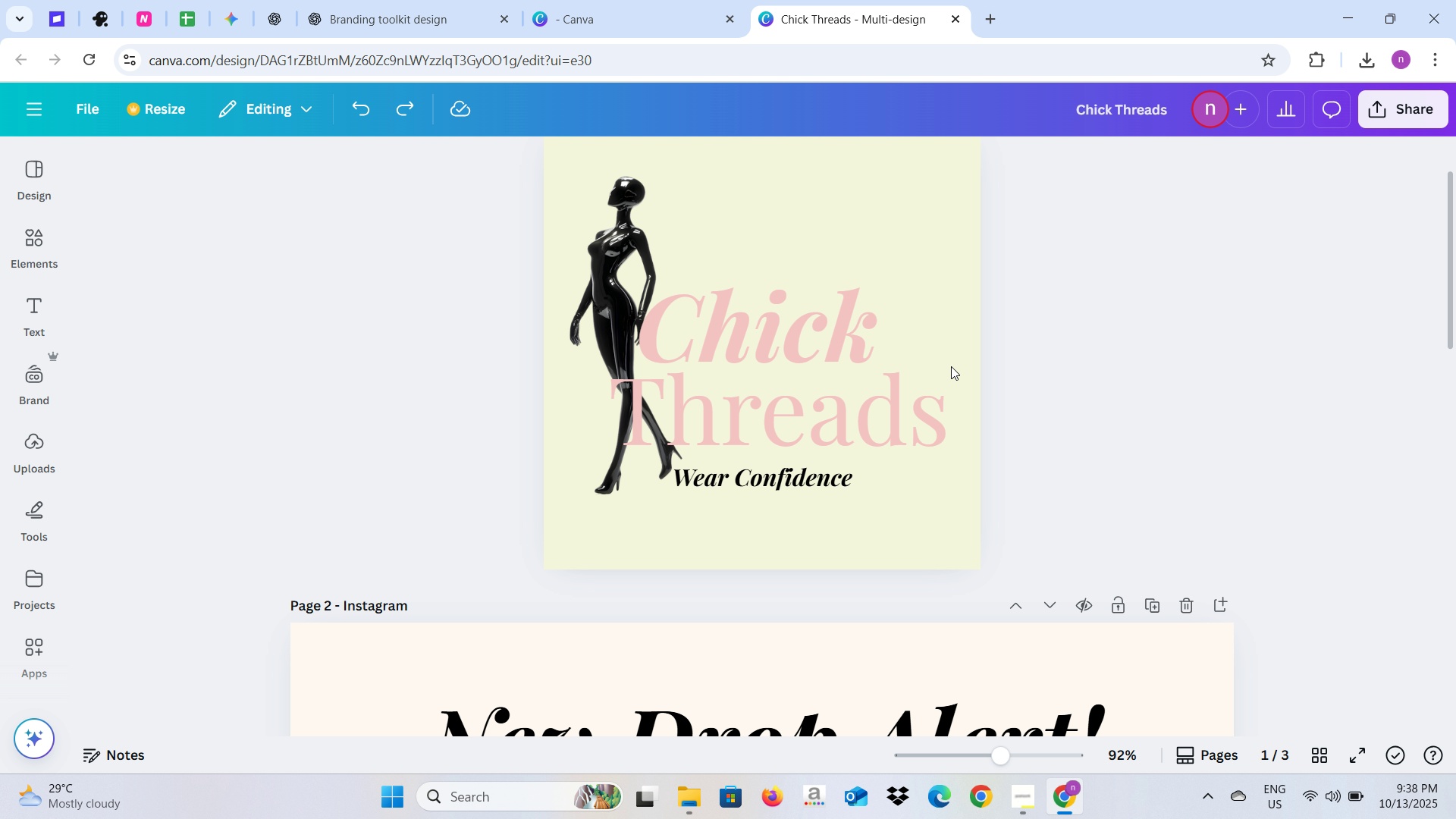 
scroll: coordinate [951, 366], scroll_direction: up, amount: 2.0
 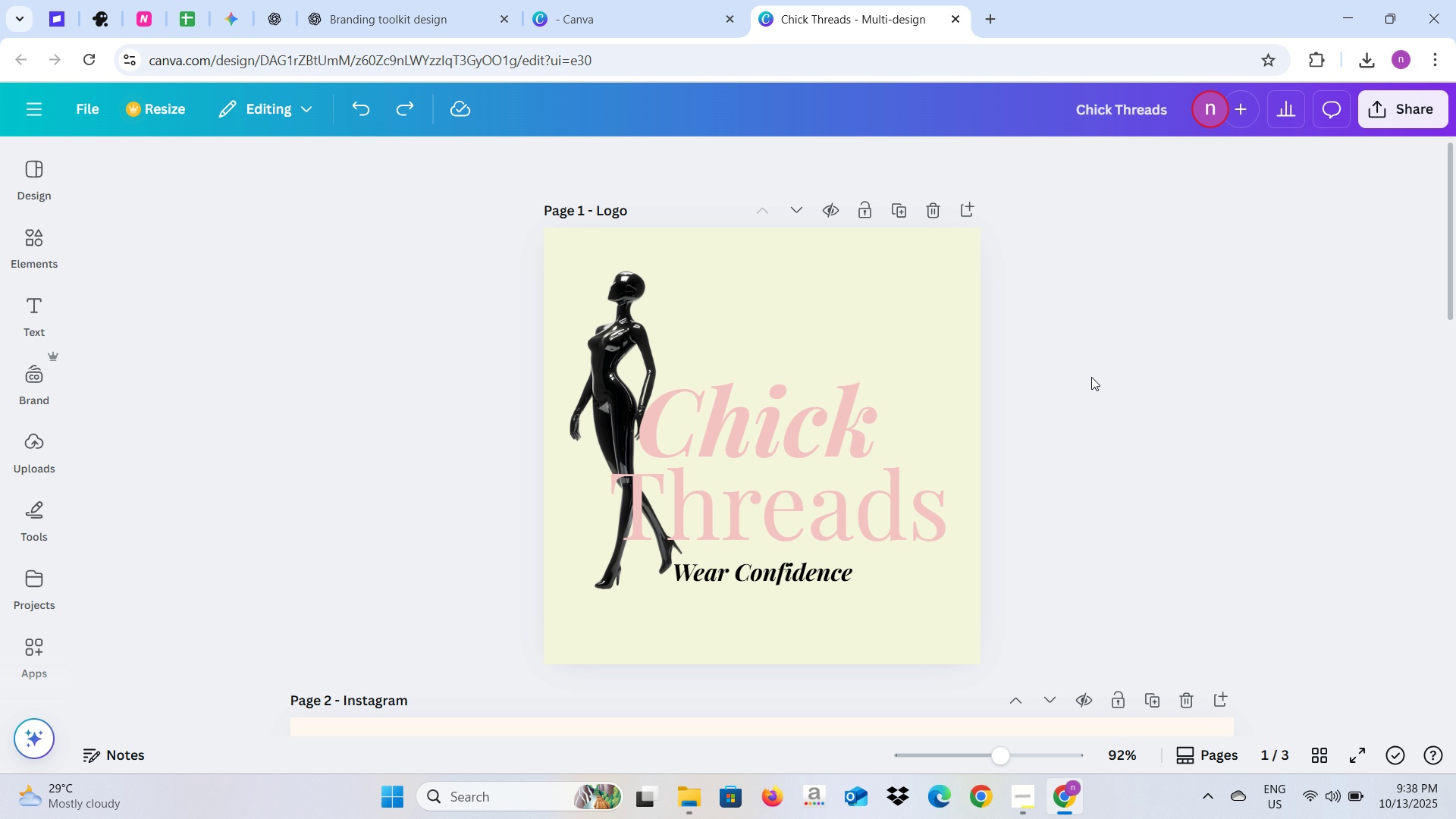 
left_click([1091, 377])
 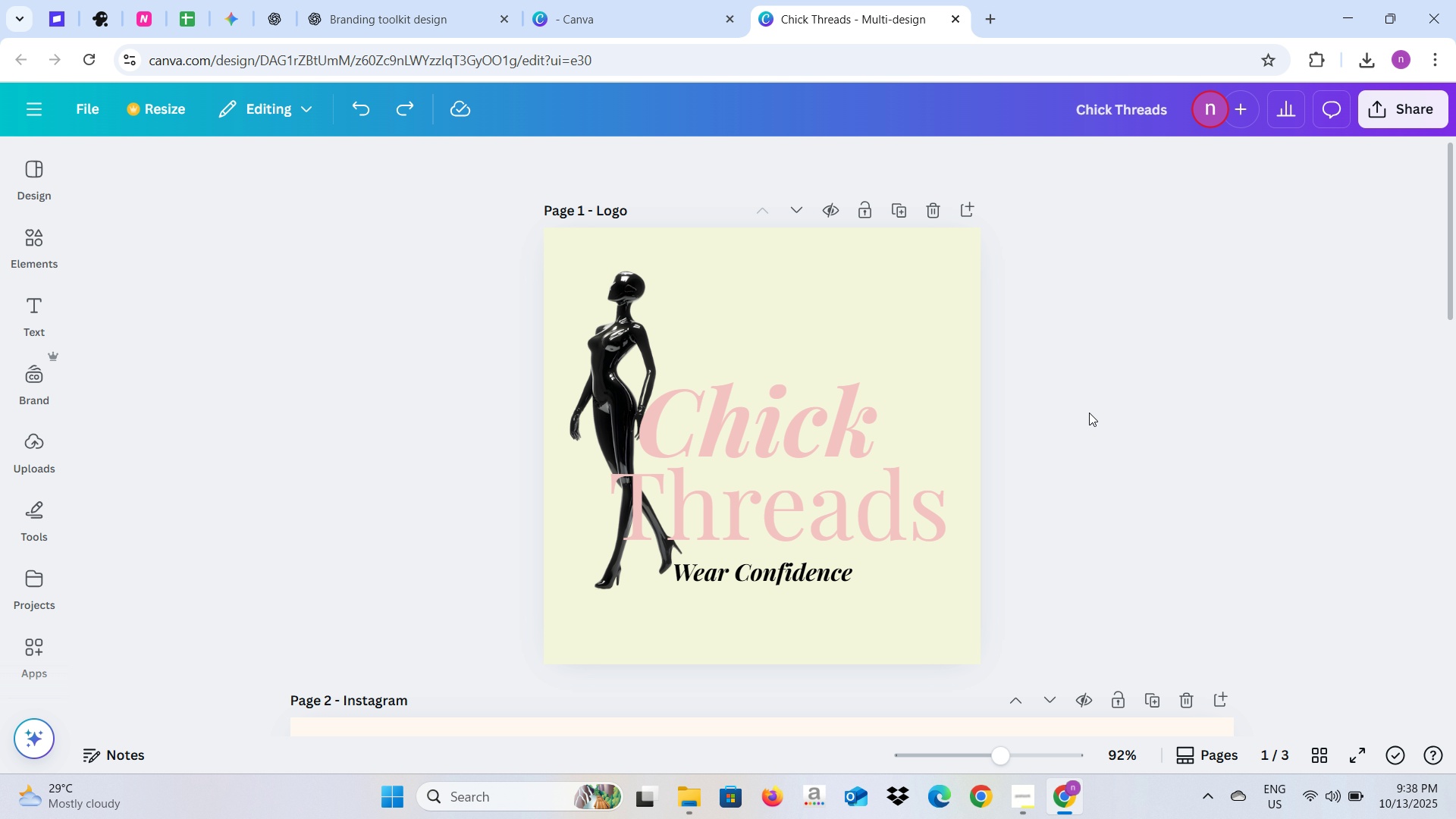 
scroll: coordinate [1230, 506], scroll_direction: down, amount: 10.0
 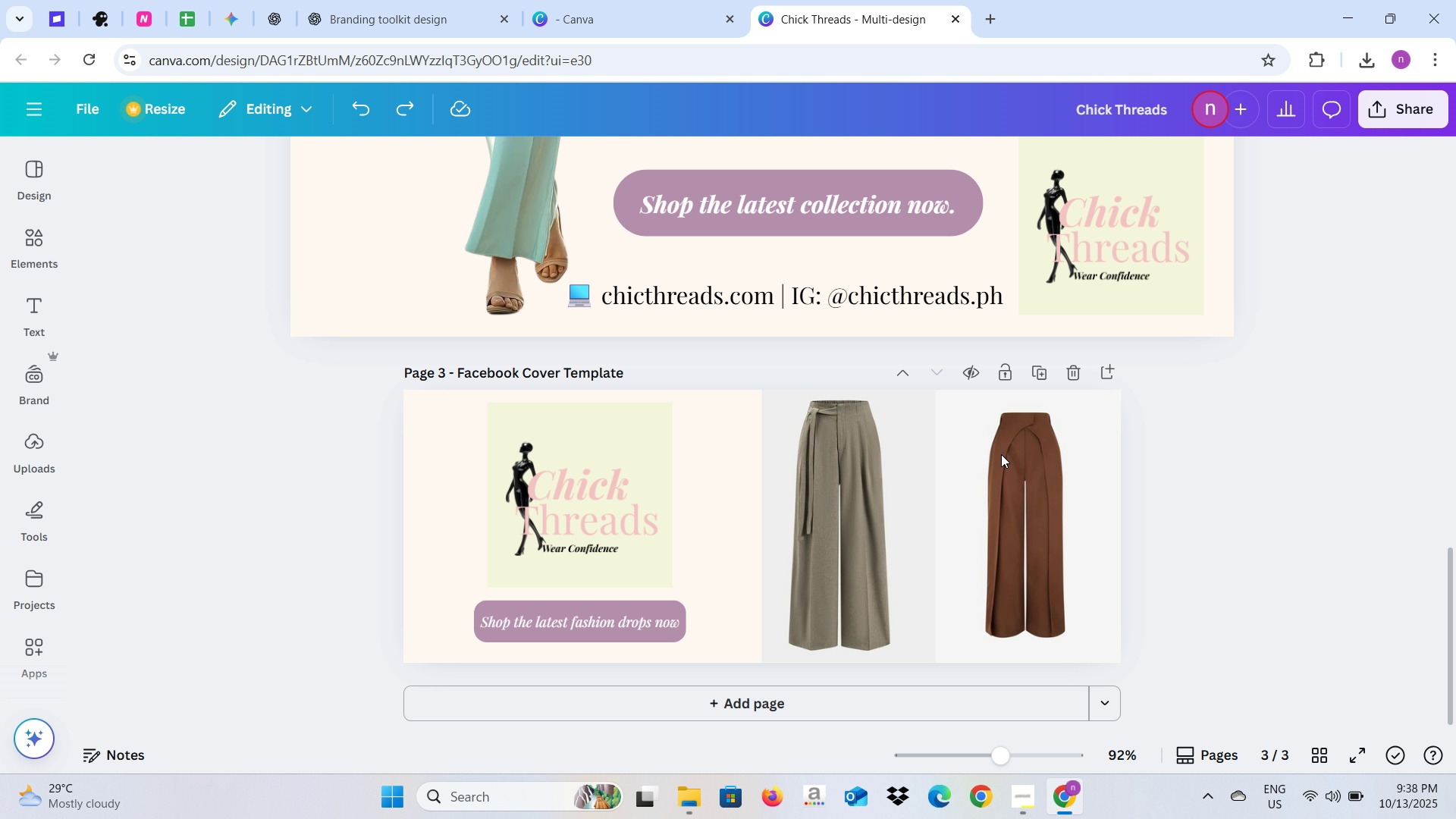 
scroll: coordinate [1015, 466], scroll_direction: up, amount: 10.0
 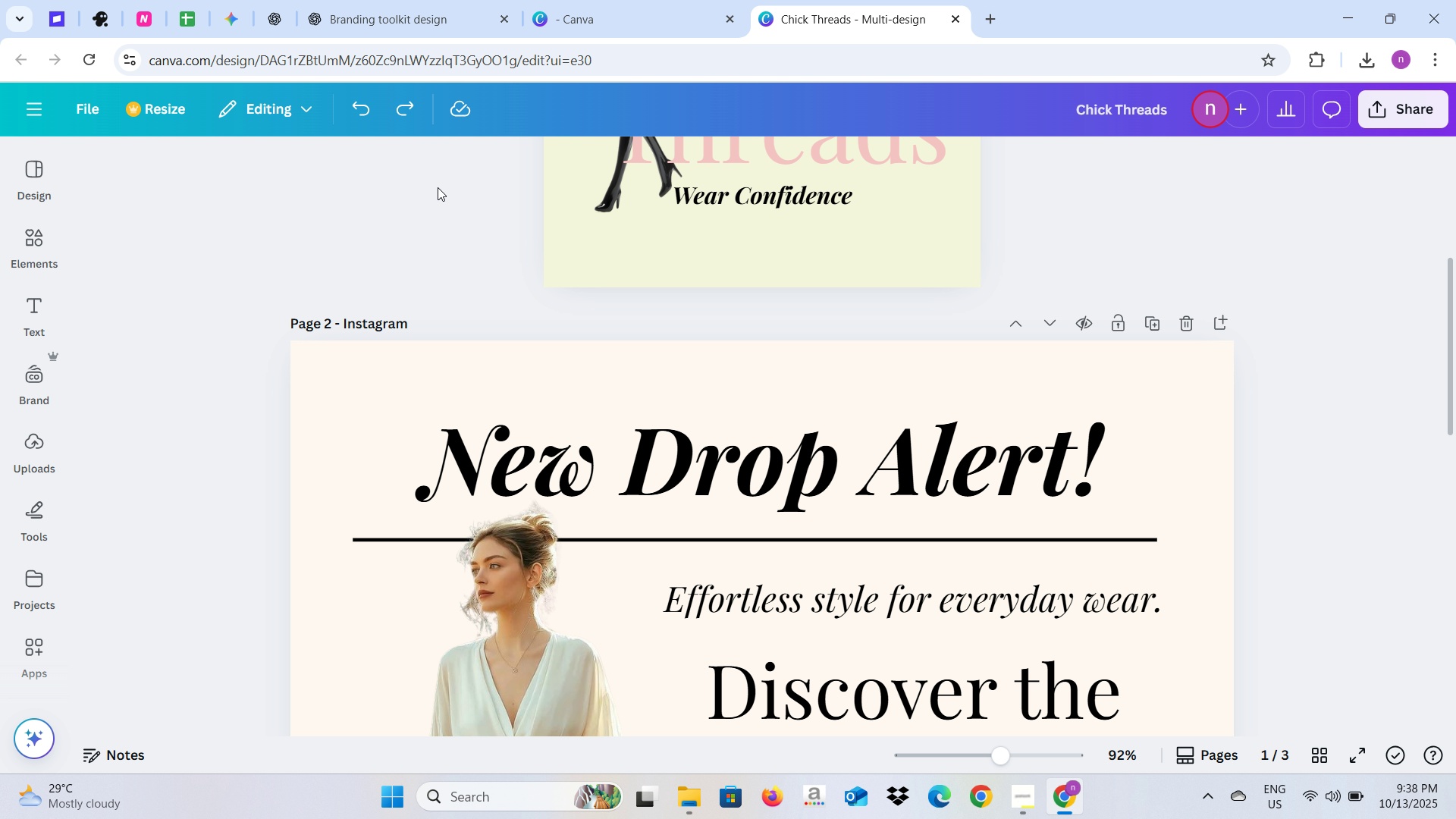 
left_click([400, 10])
 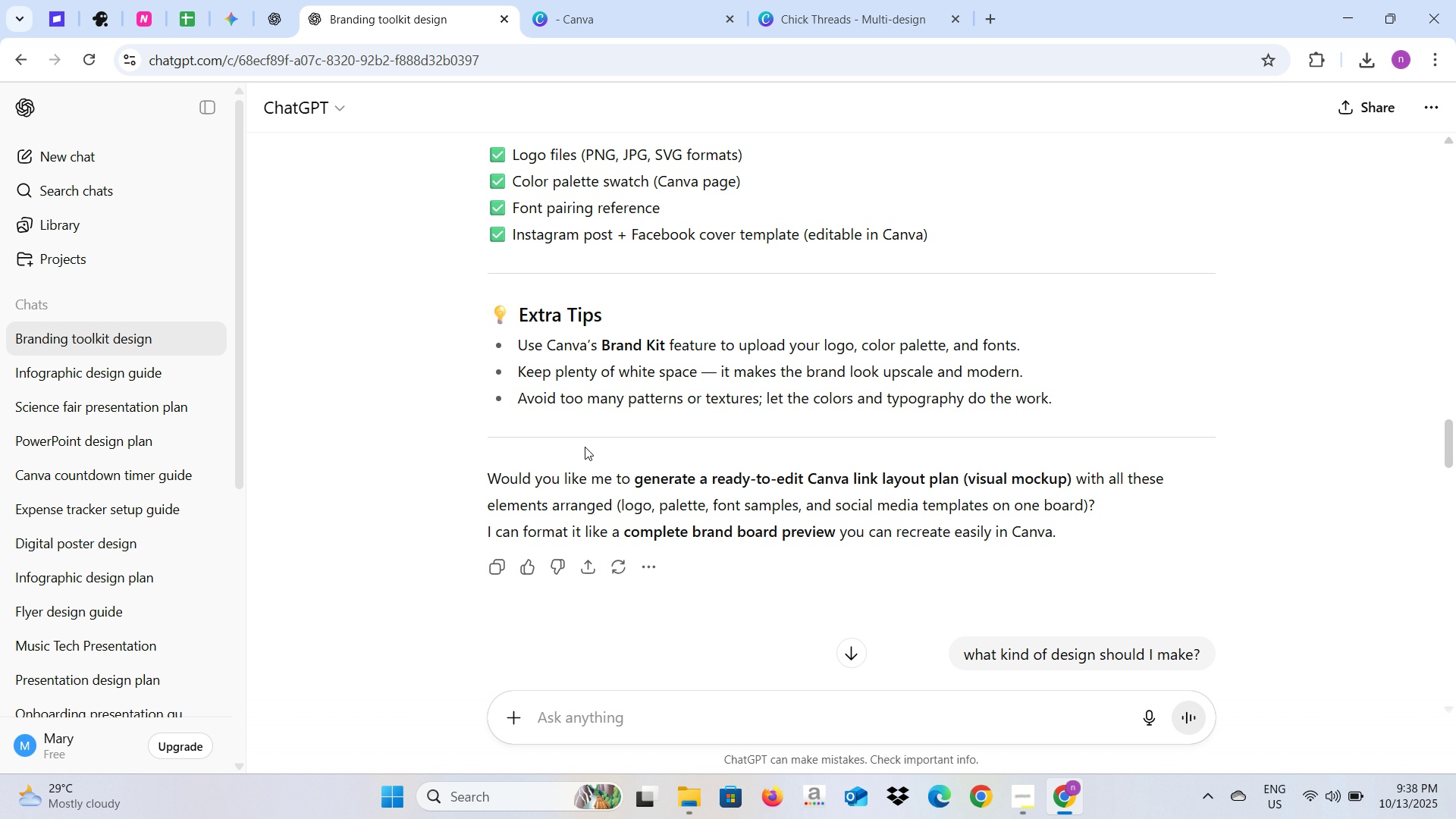 
scroll: coordinate [629, 243], scroll_direction: up, amount: 9.0
 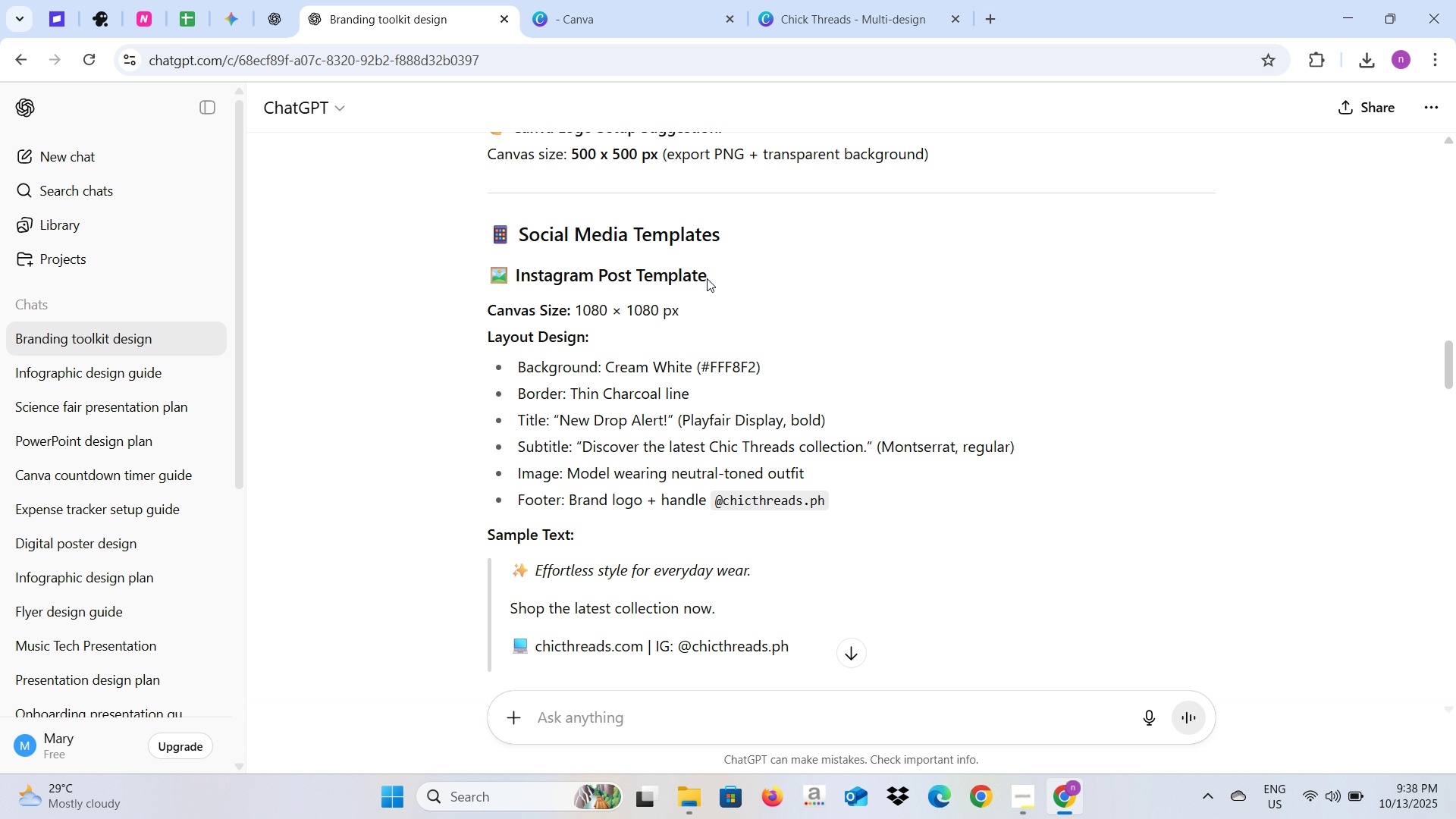 
left_click_drag(start_coordinate=[707, 278], to_coordinate=[518, 281])
 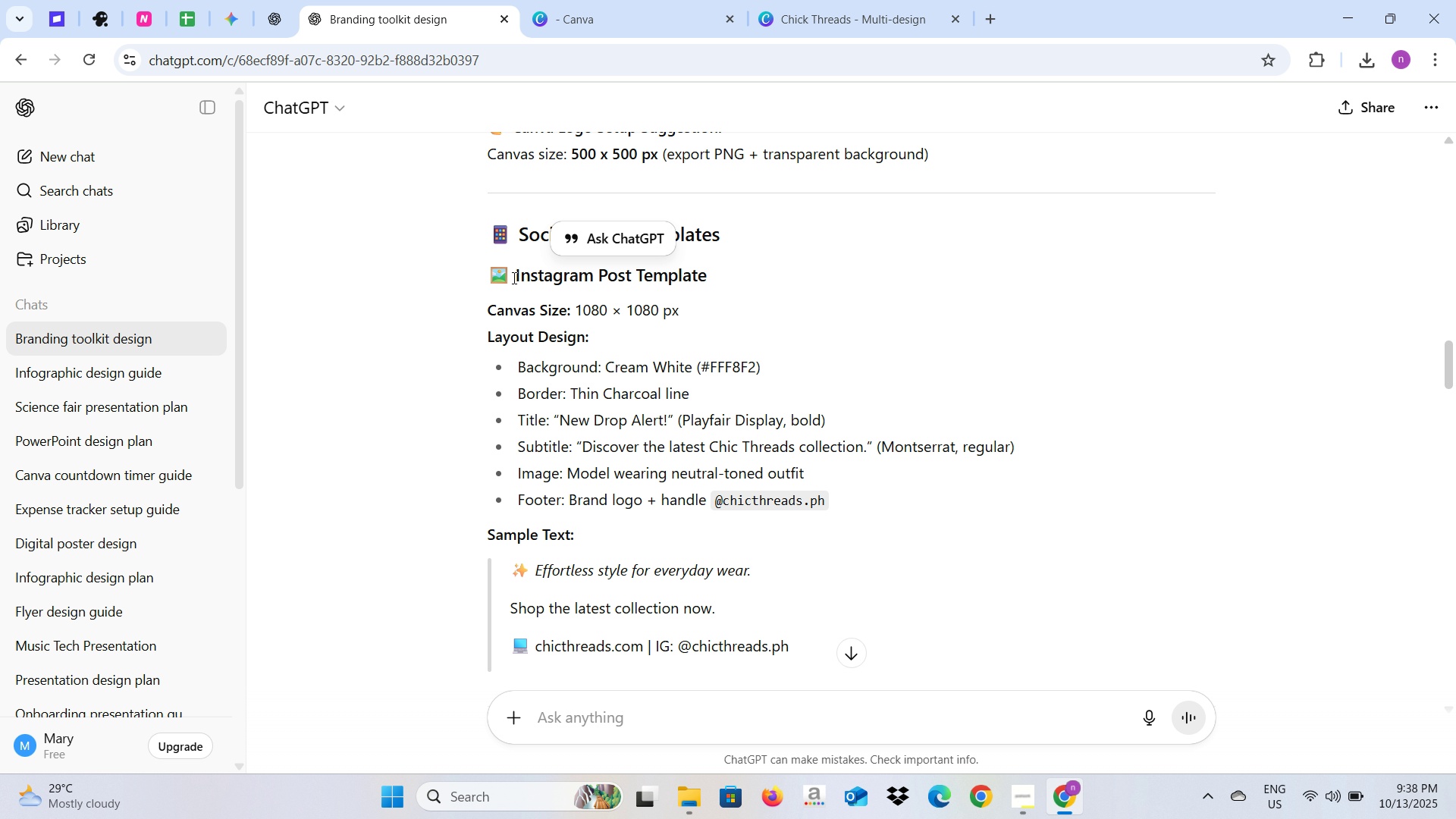 
left_click_drag(start_coordinate=[513, 279], to_coordinate=[711, 277])
 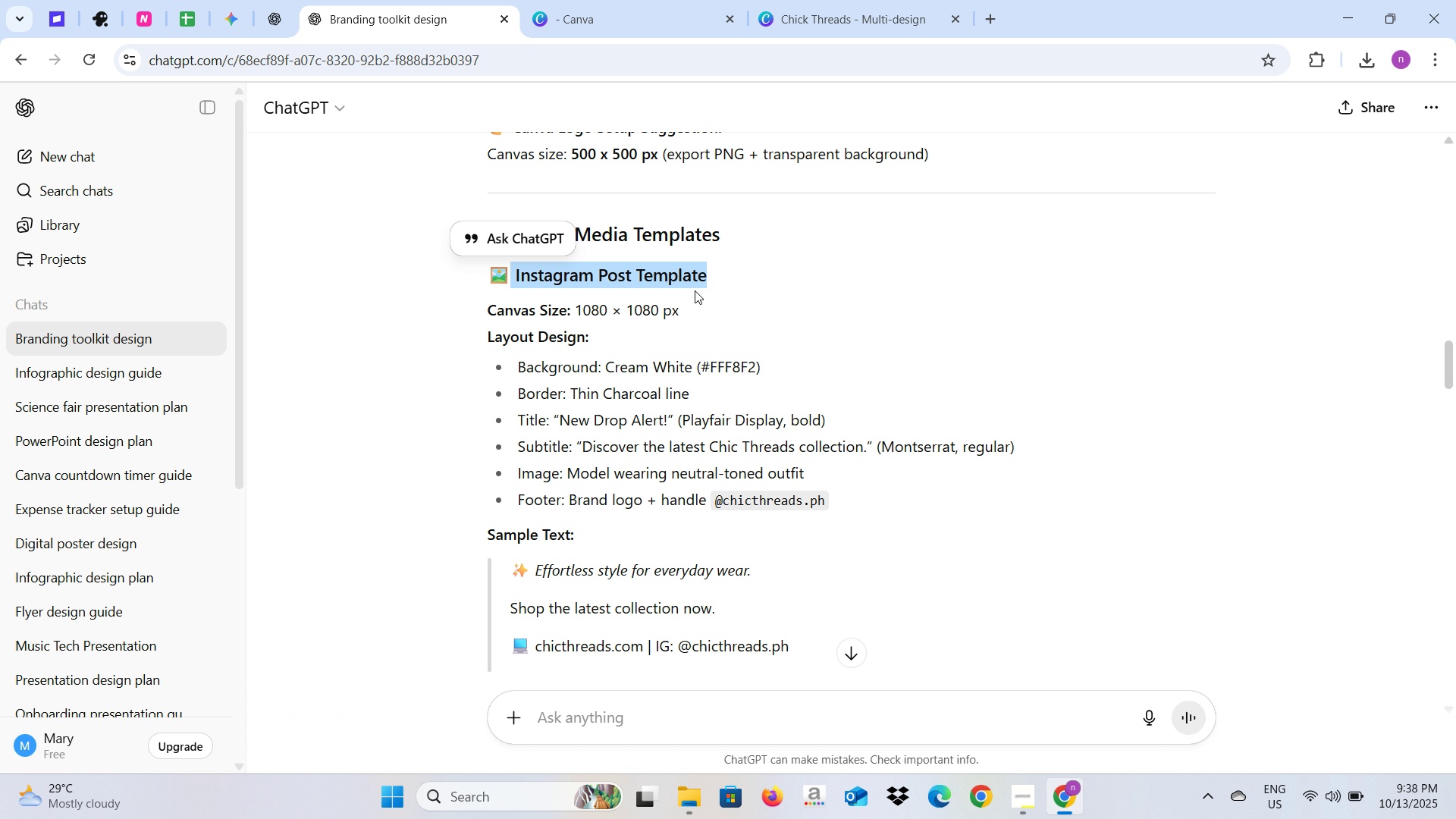 
key(Control+C)
 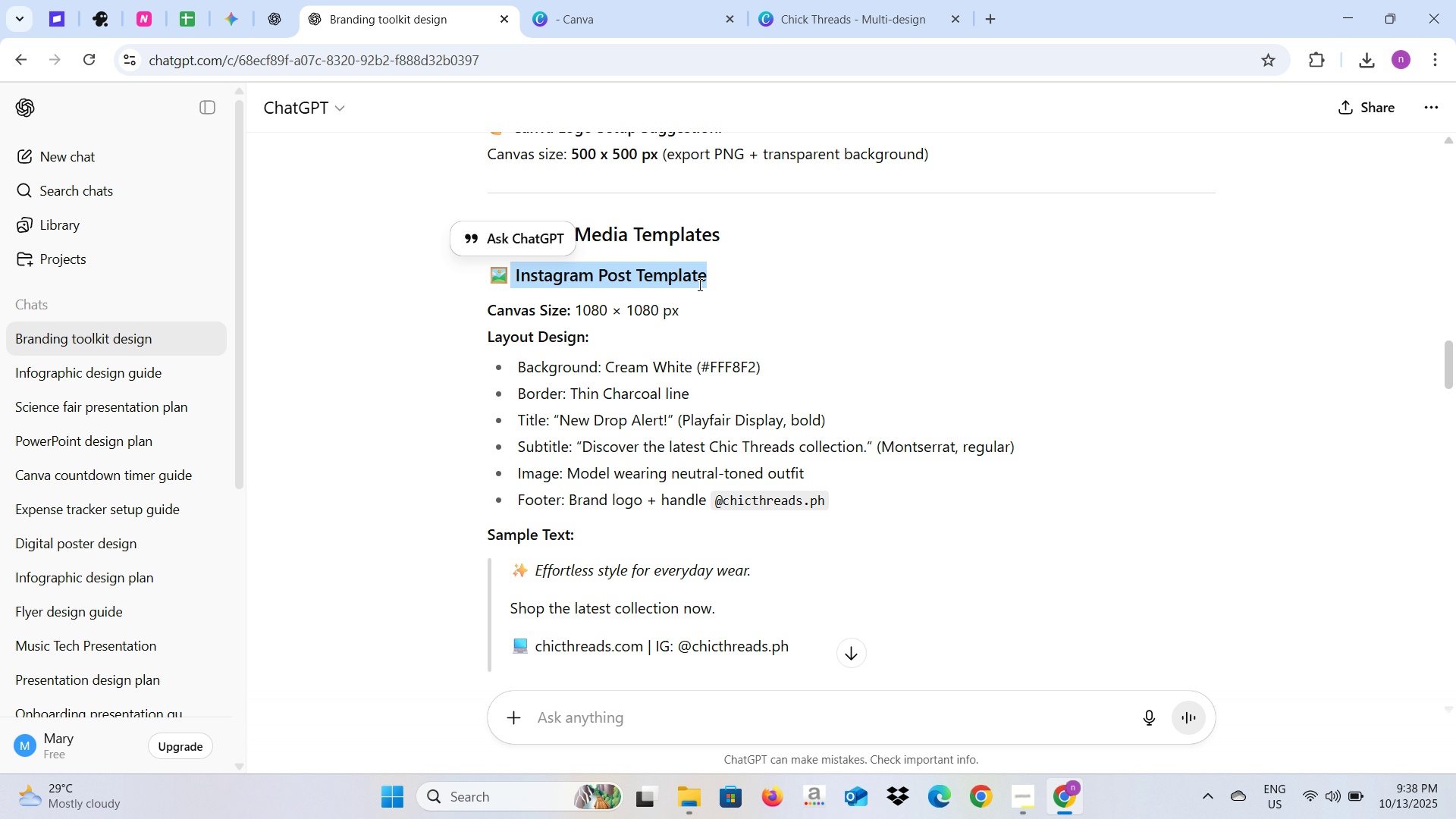 
key(Control+C)
 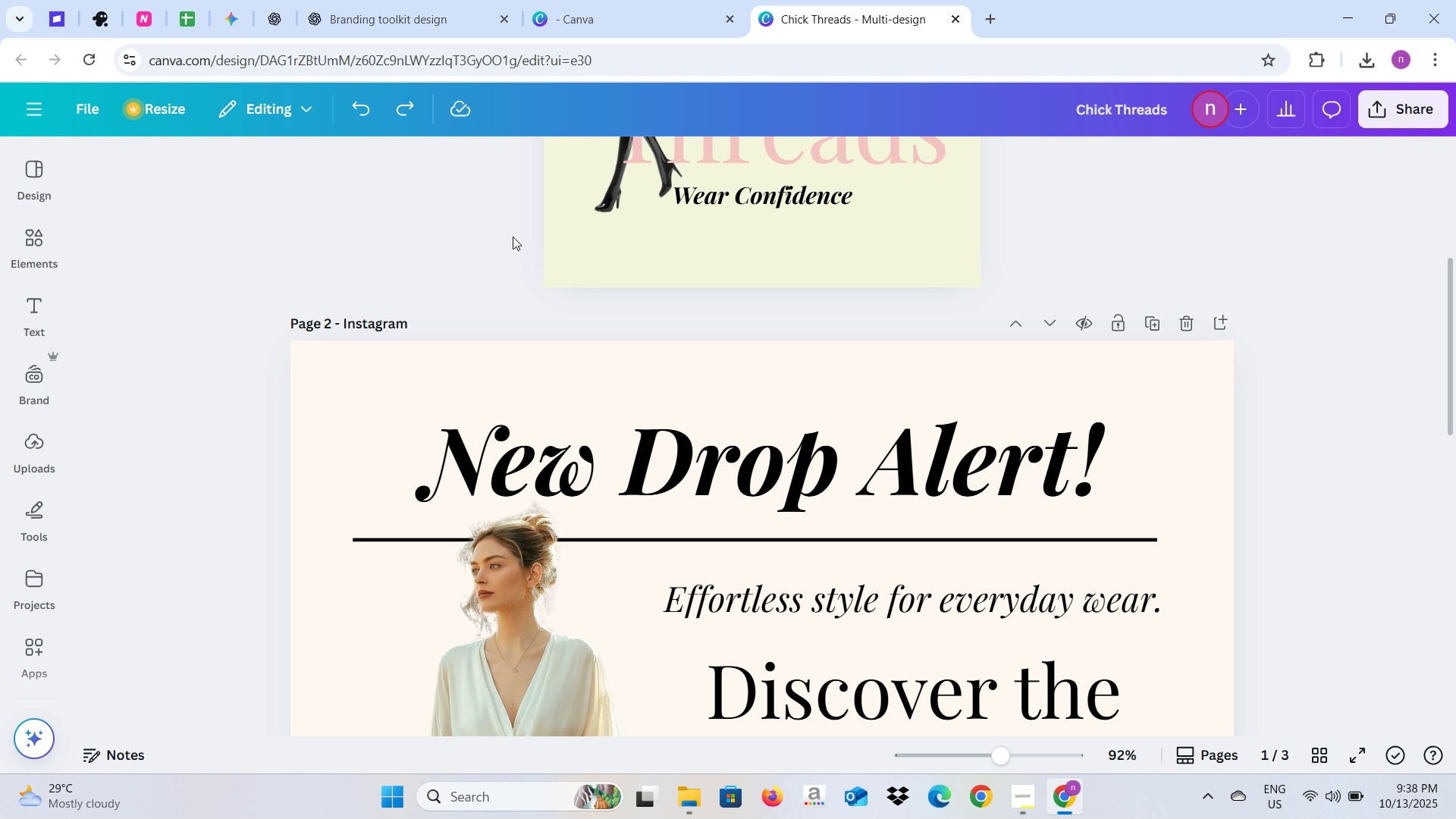 
left_click([432, 321])
 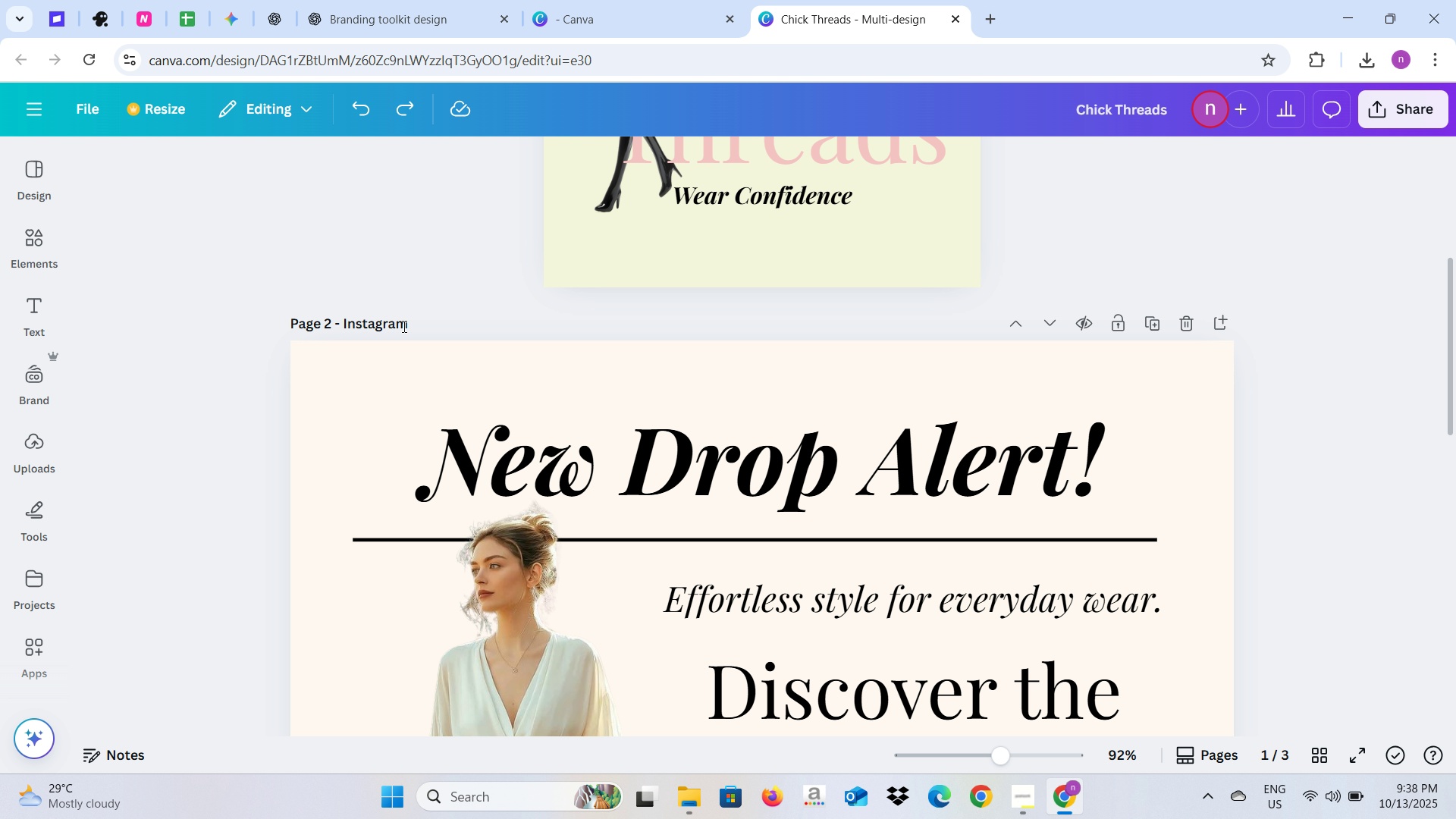 
left_click([403, 326])
 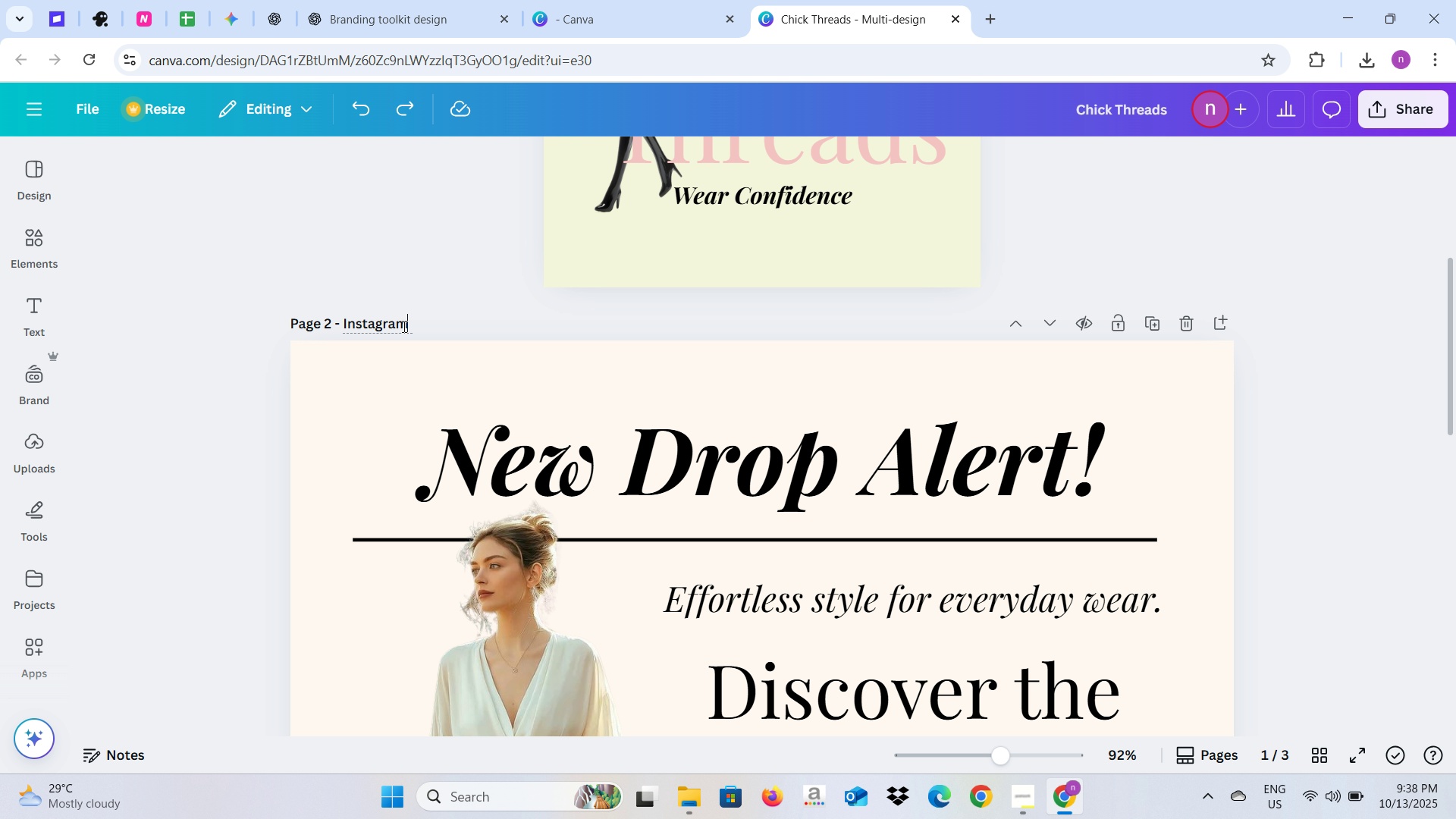 
key(Control+A)
 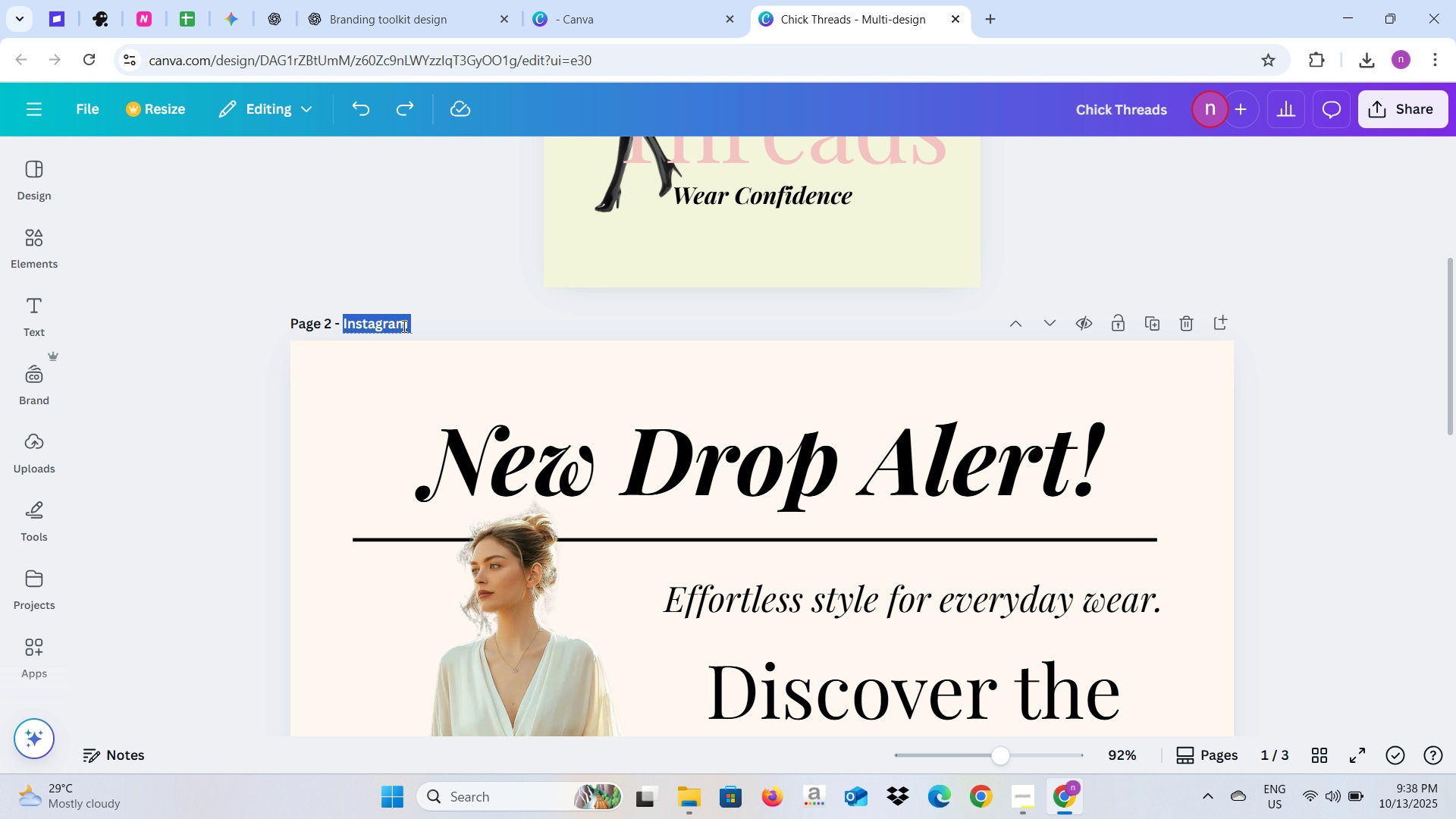 
key(Control+V)
 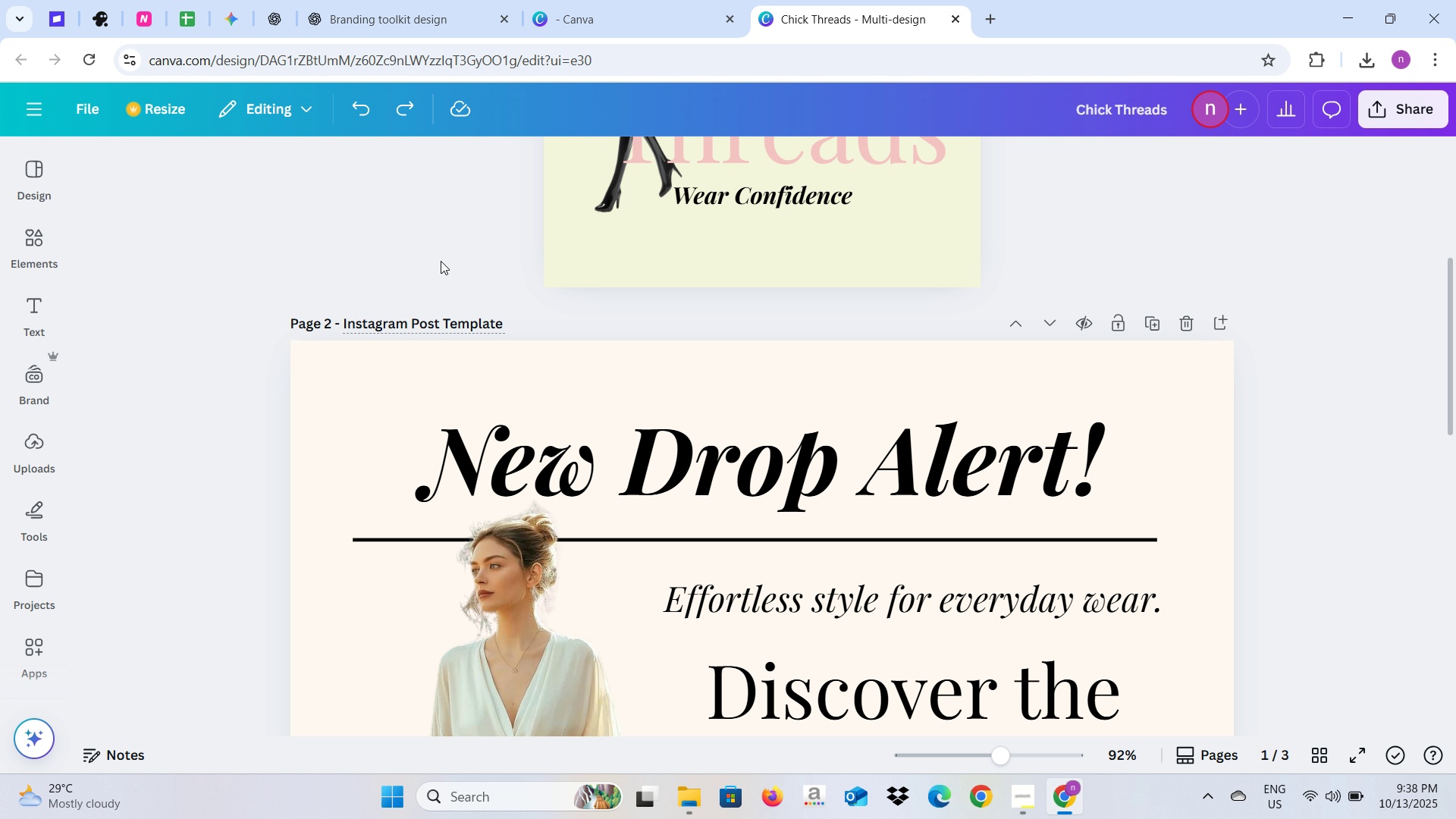 
left_click([441, 259])
 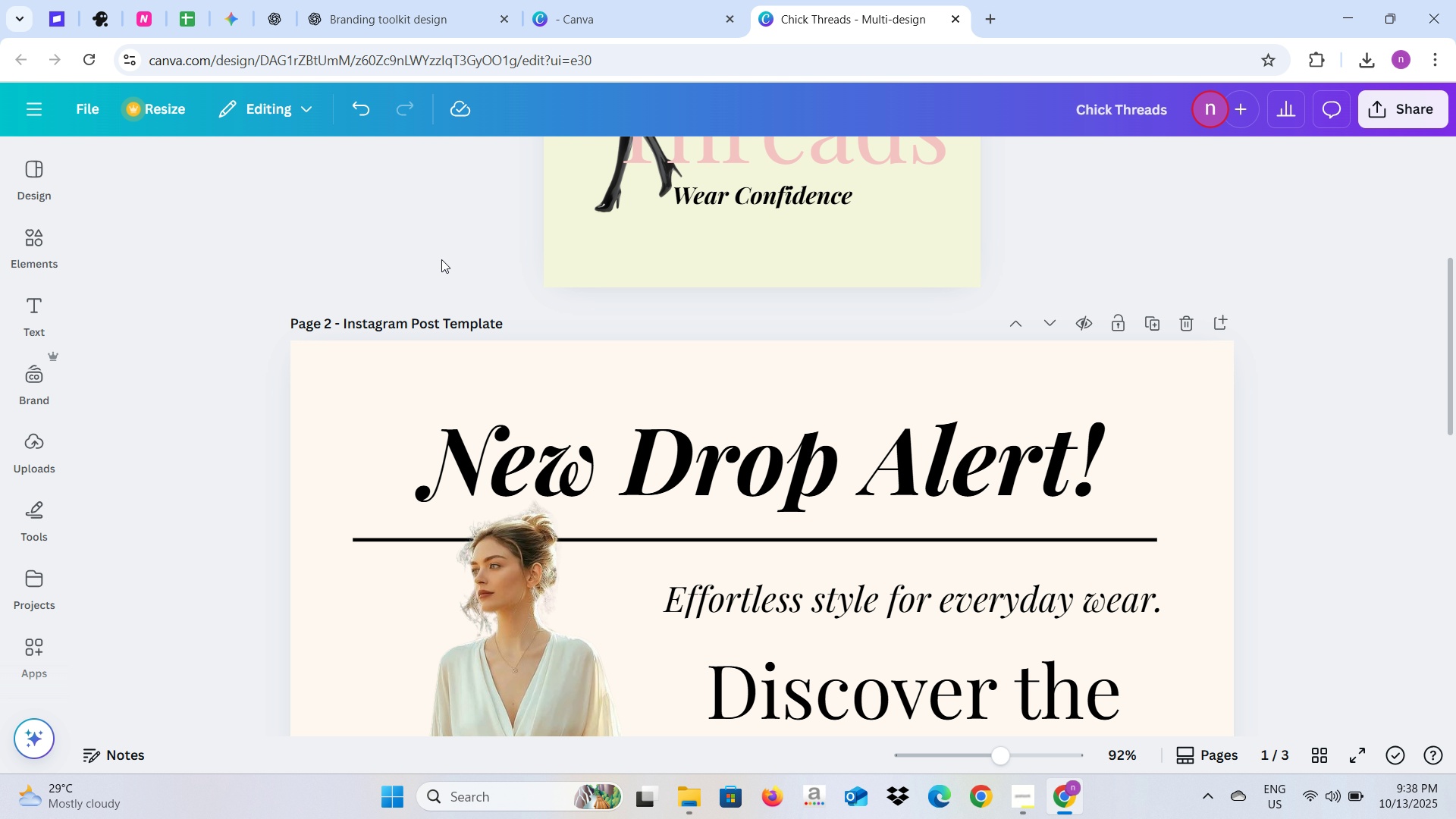 
scroll: coordinate [525, 333], scroll_direction: up, amount: 6.0
 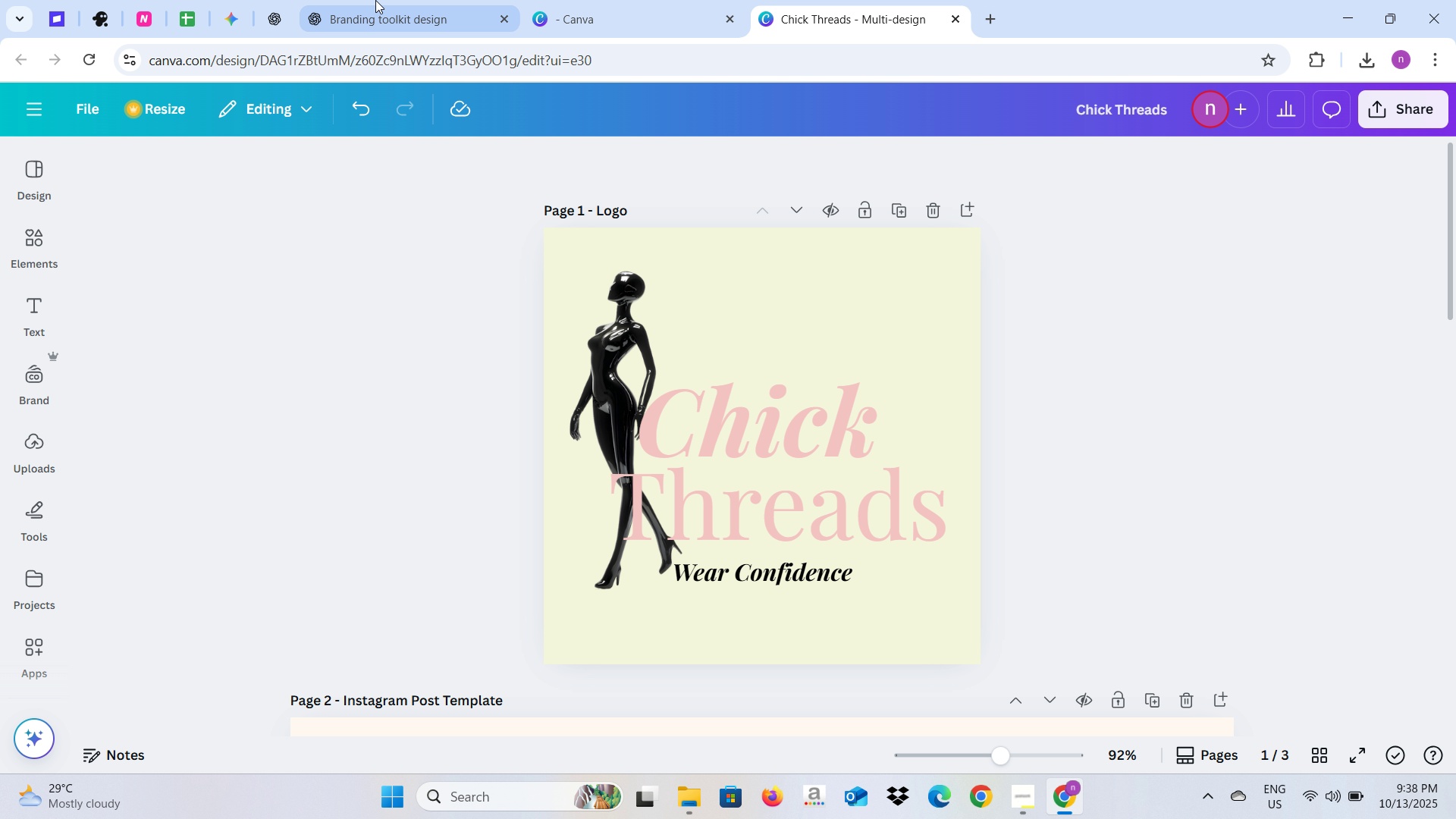 
left_click([375, 0])
 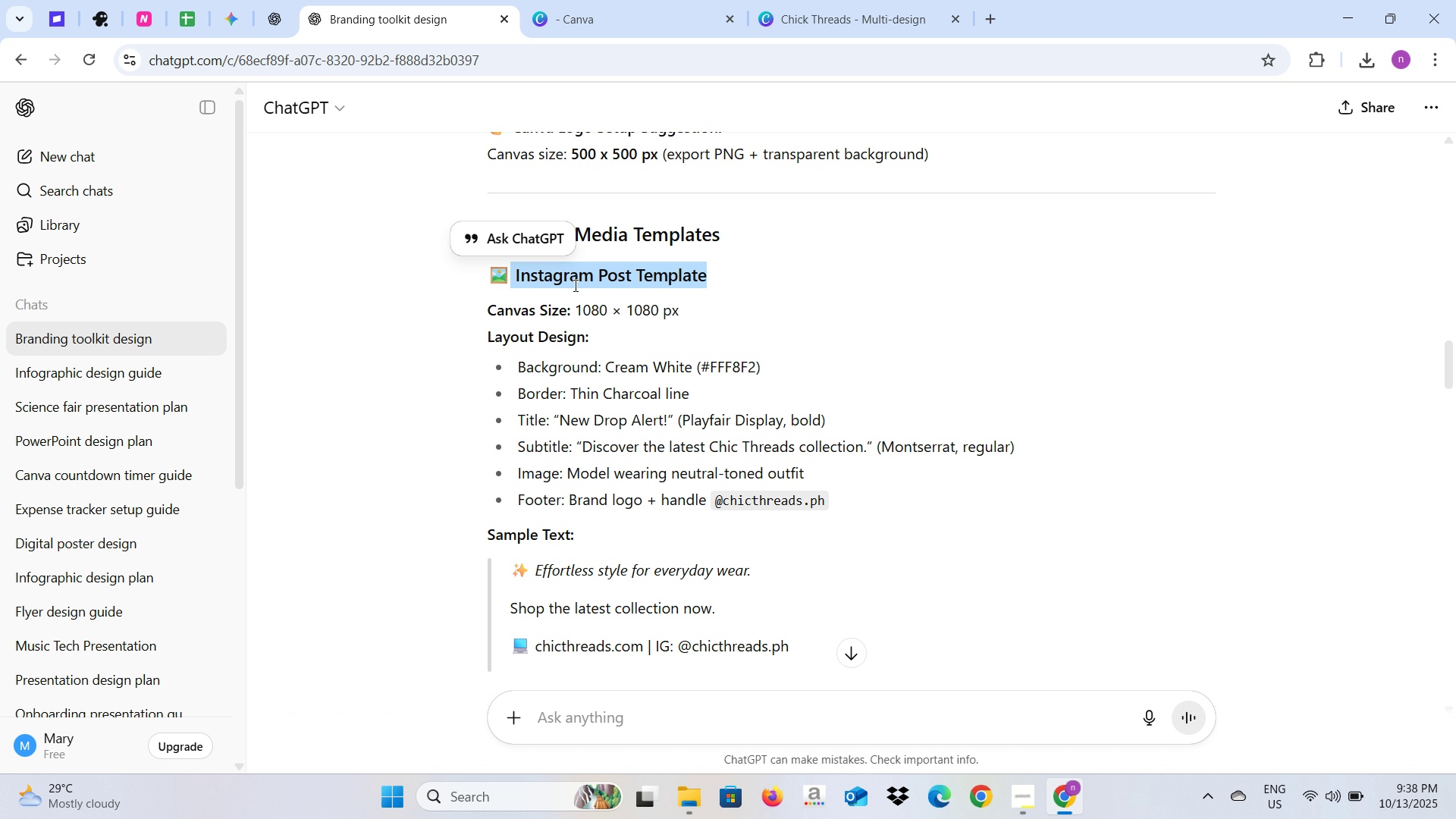 
scroll: coordinate [701, 356], scroll_direction: up, amount: 6.0
 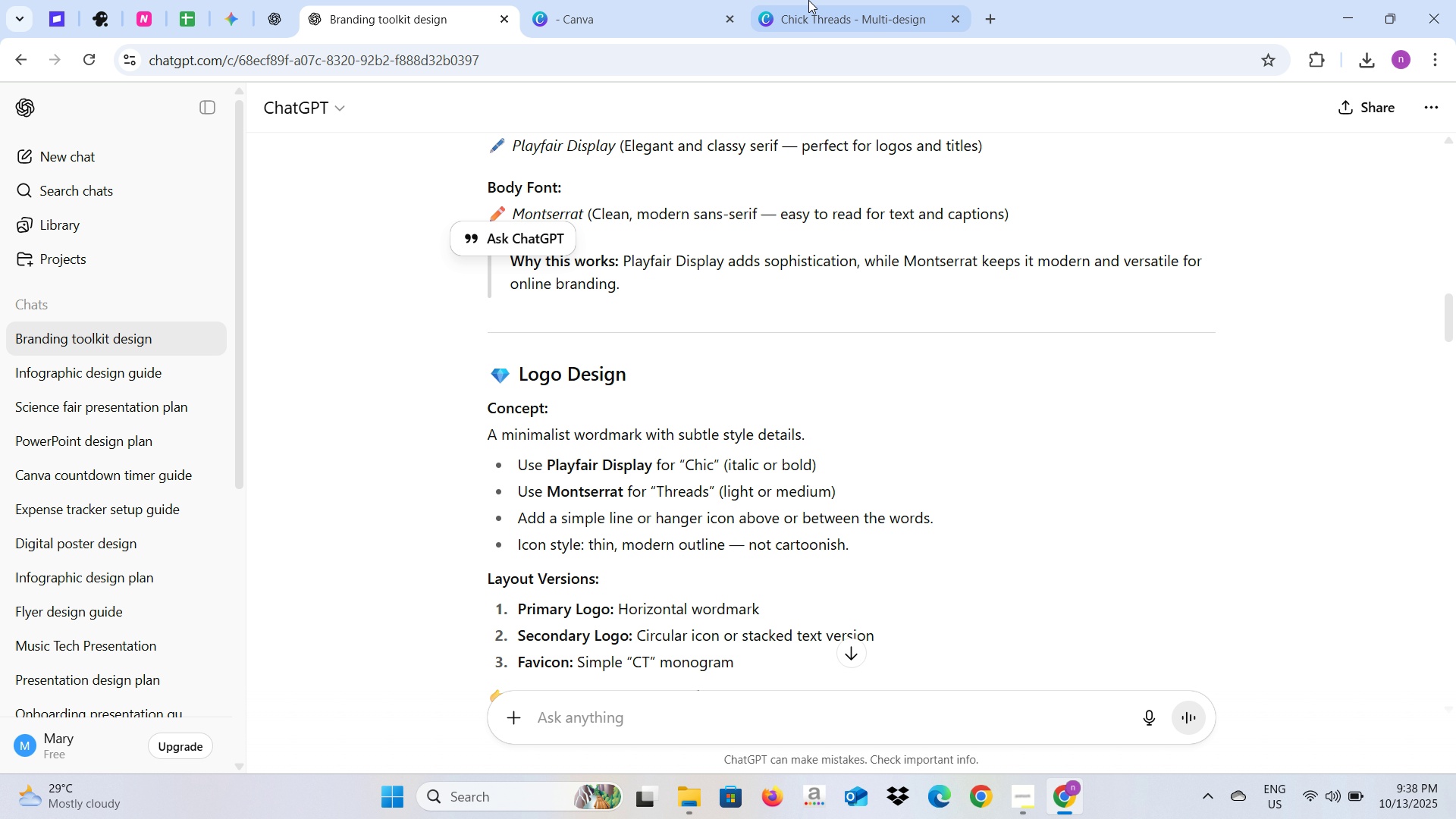 
left_click([809, 0])
 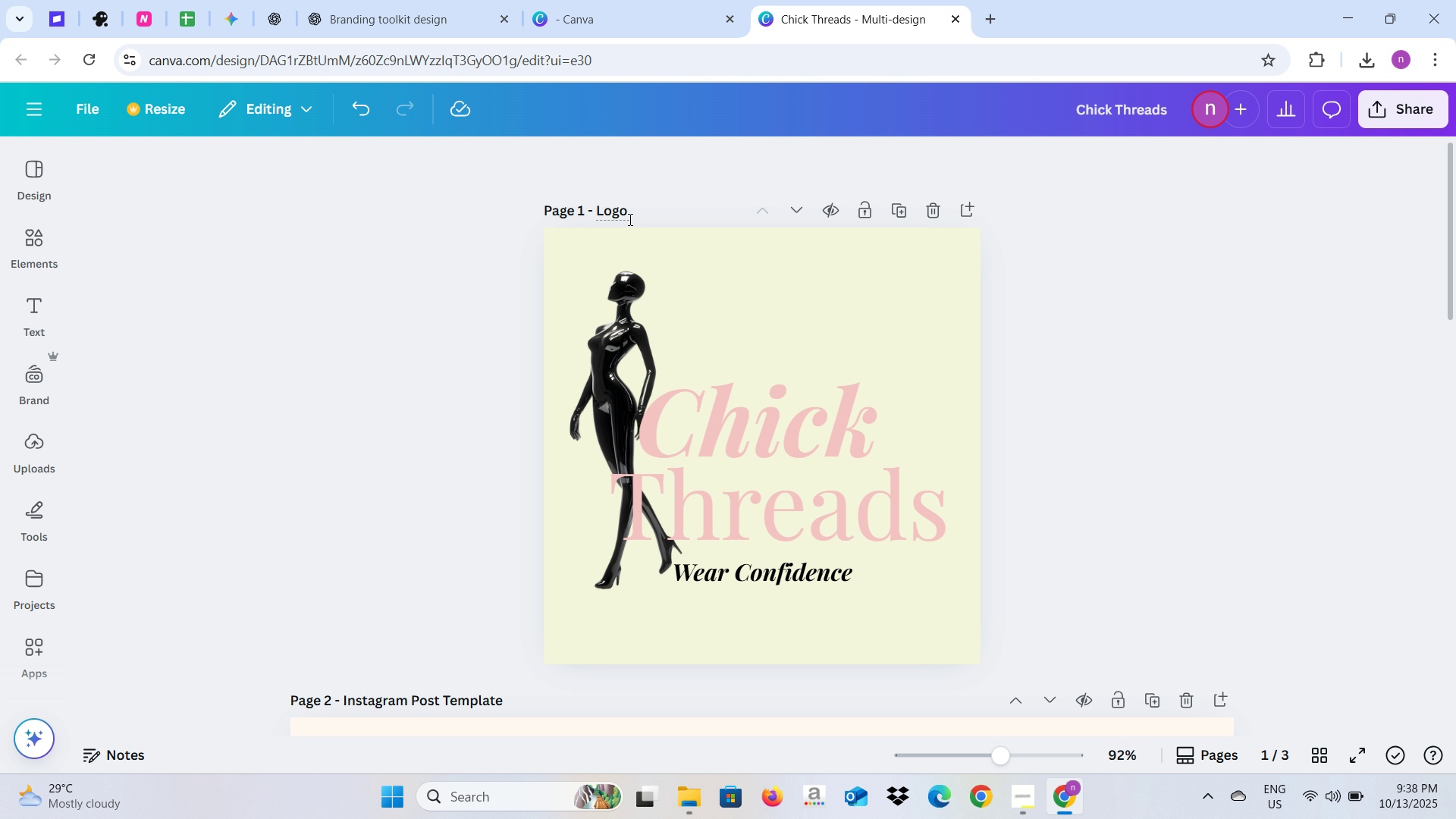 
left_click([629, 219])
 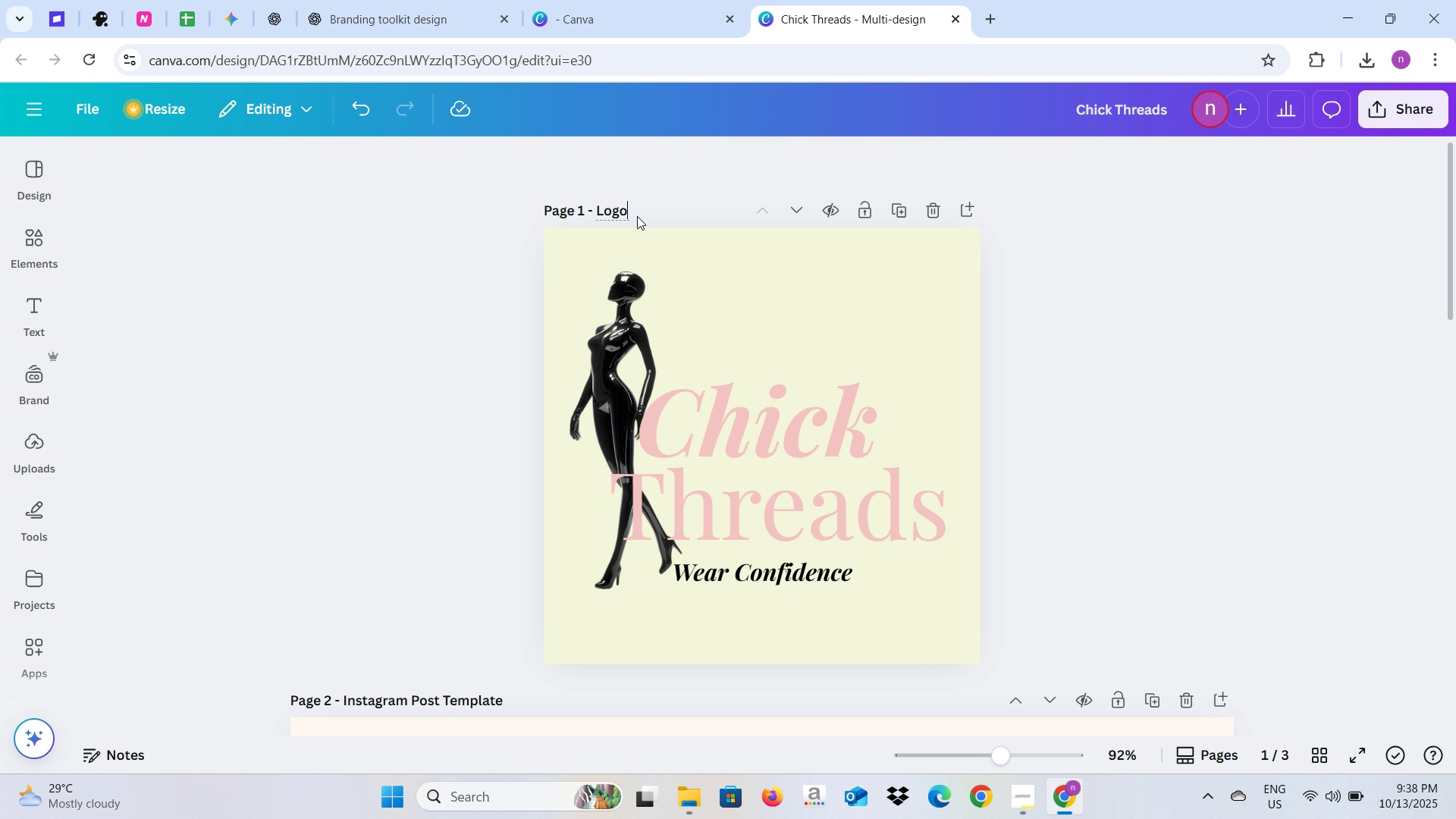 
type( Design)
 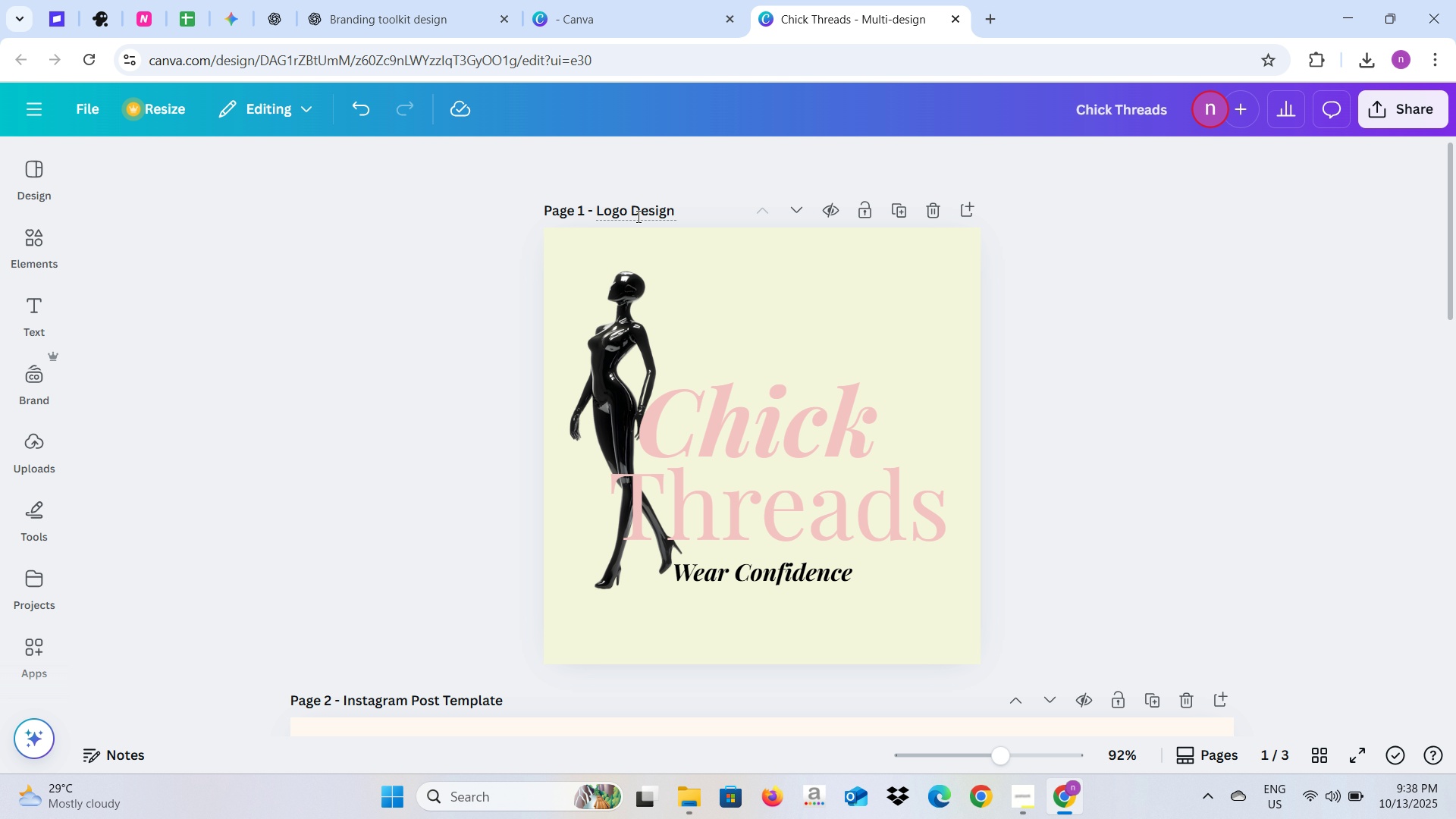 
left_click([419, 334])
 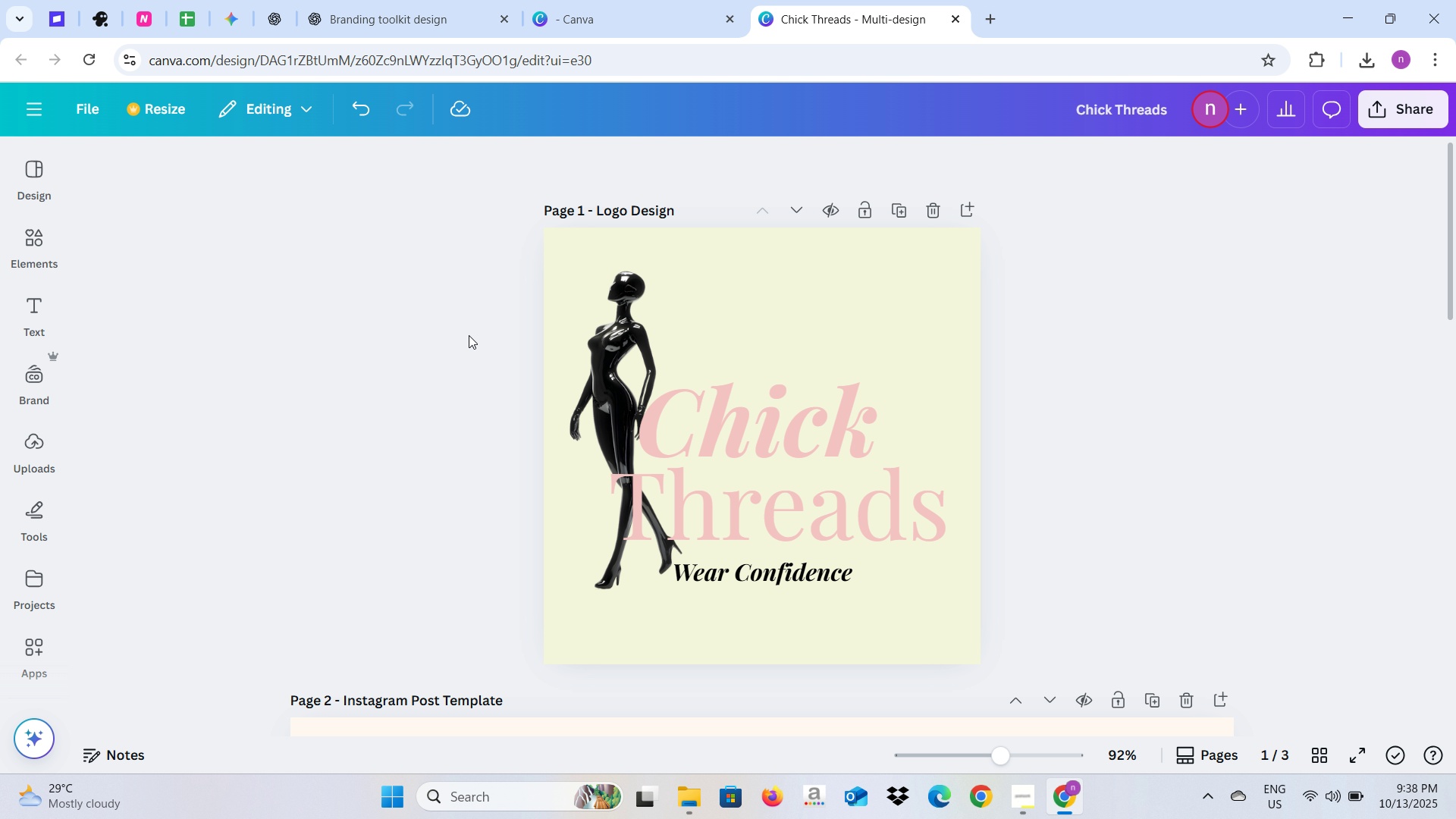 
scroll: coordinate [469, 335], scroll_direction: down, amount: 3.0
 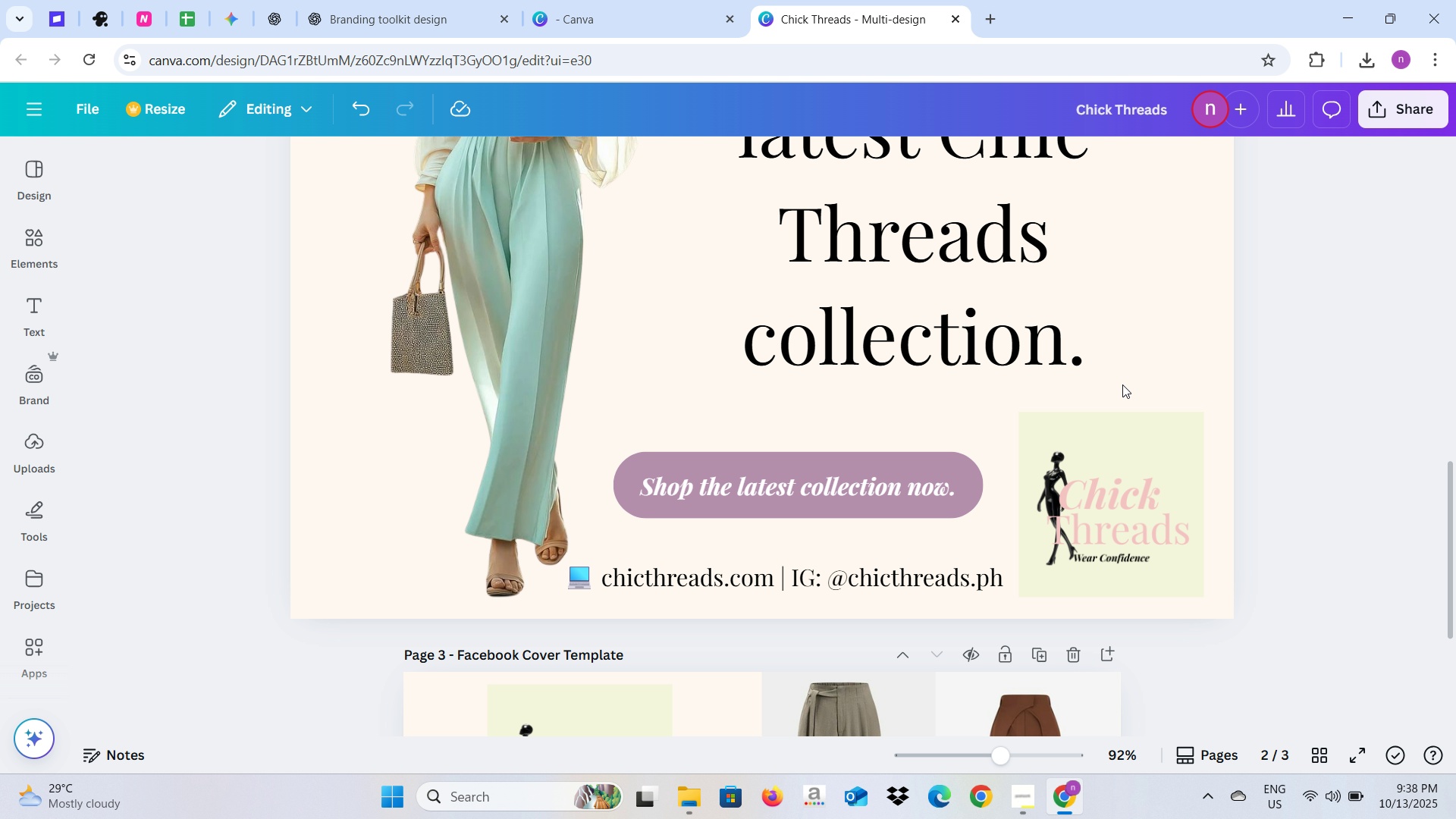 
wait(5.72)
 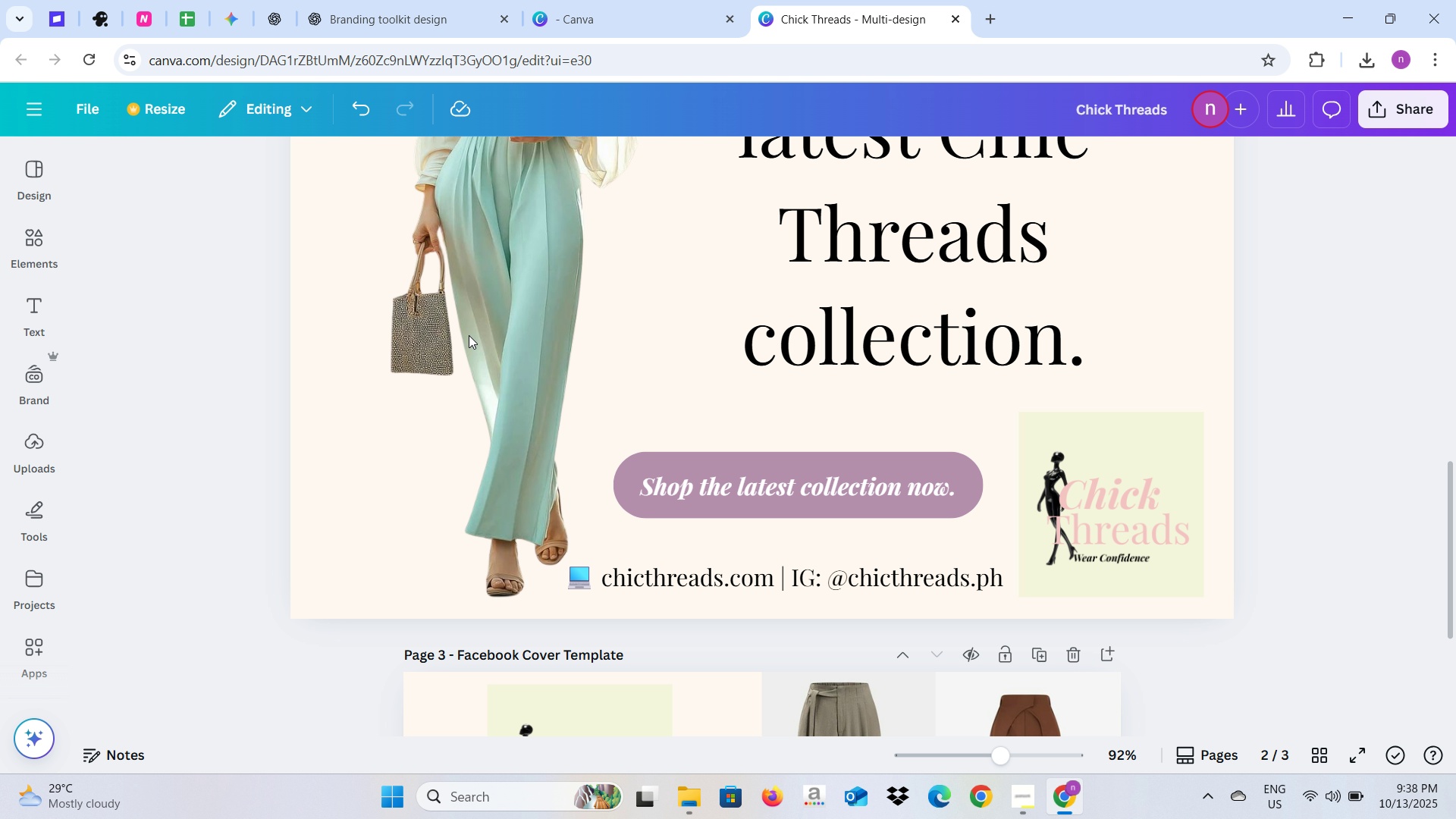 
scroll: coordinate [1126, 472], scroll_direction: down, amount: 2.0
 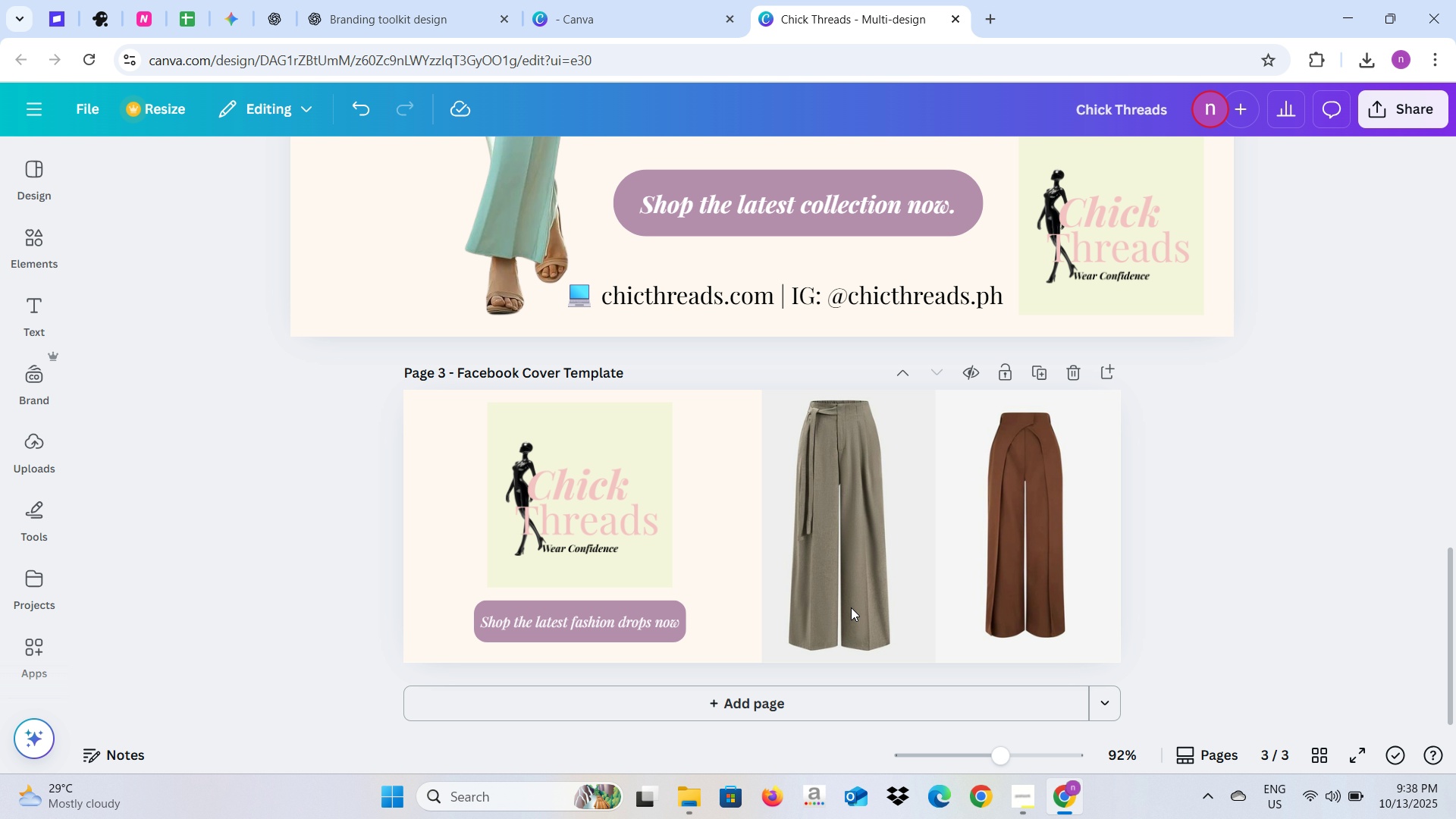 
left_click([1232, 570])
 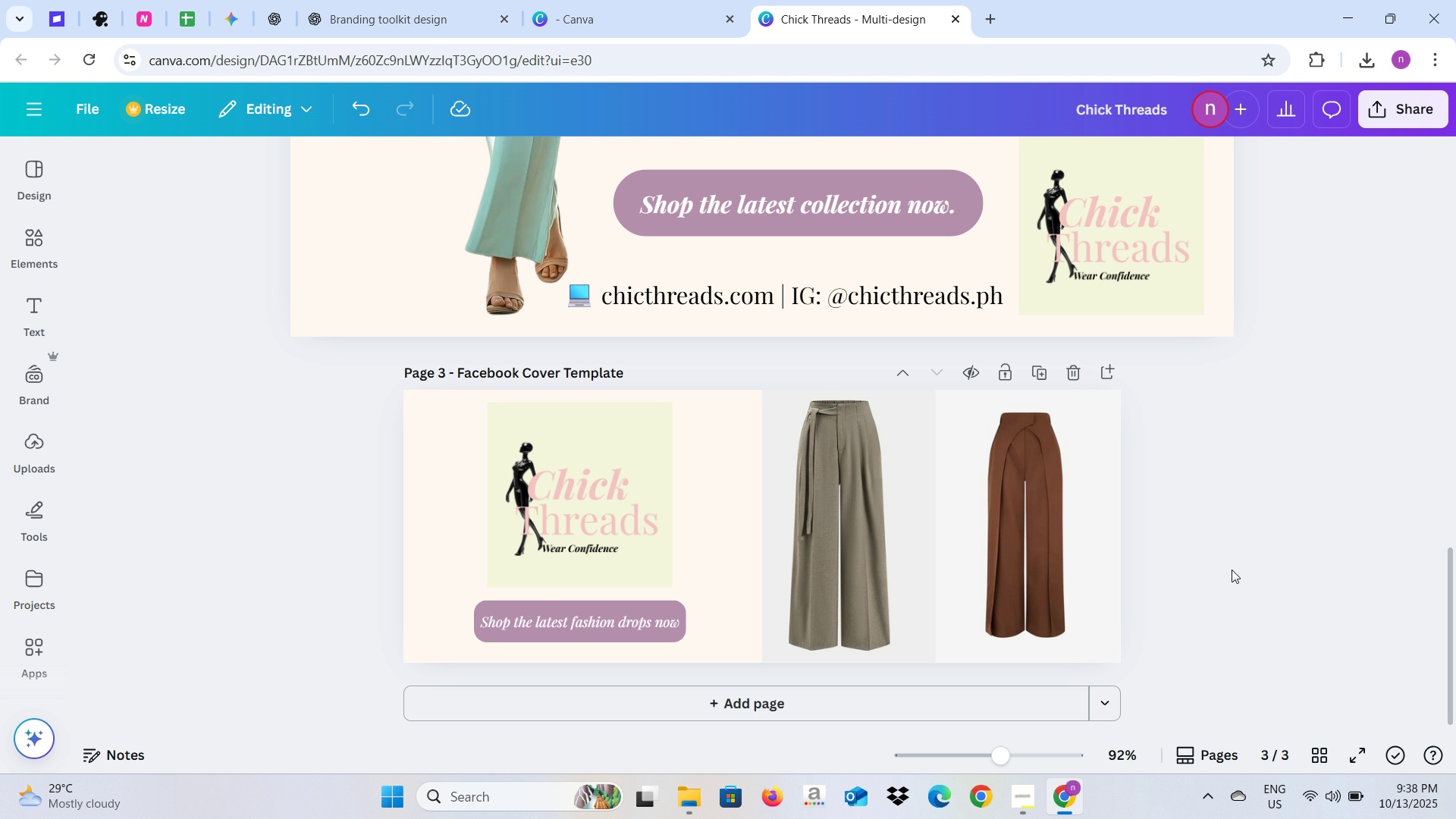 
scroll: coordinate [1232, 570], scroll_direction: up, amount: 1.0
 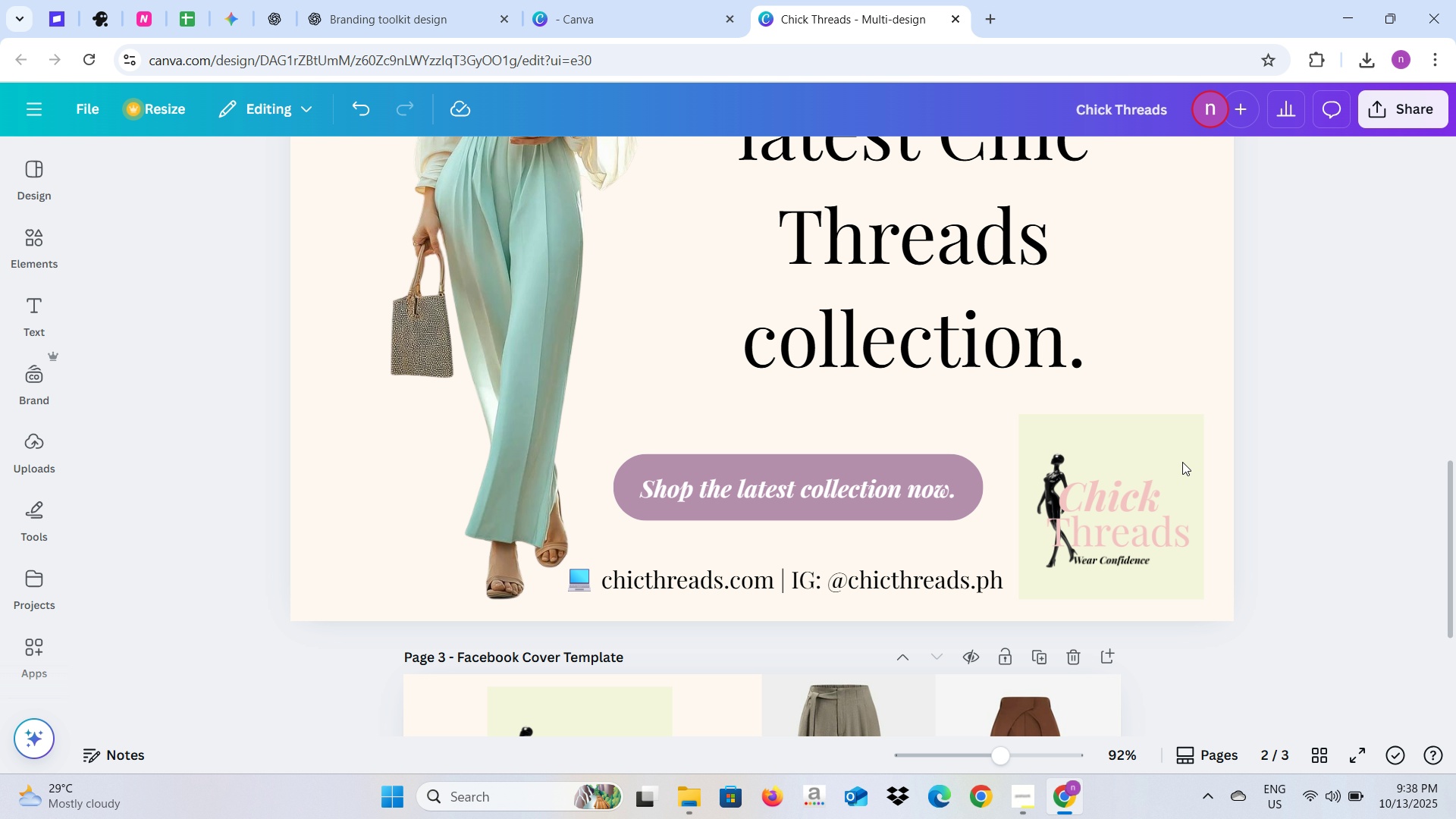 
left_click([1148, 457])
 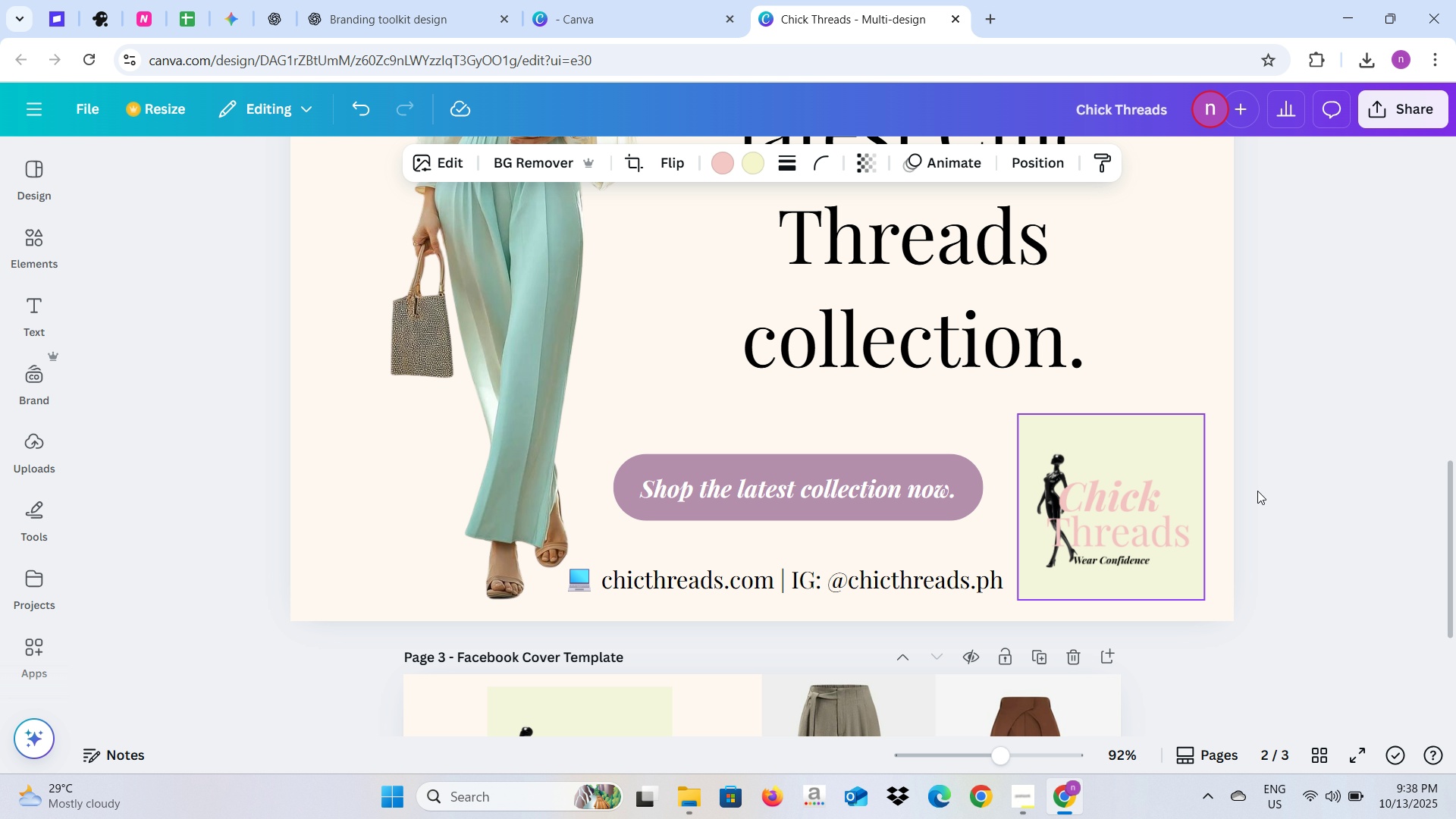 
left_click([1260, 493])
 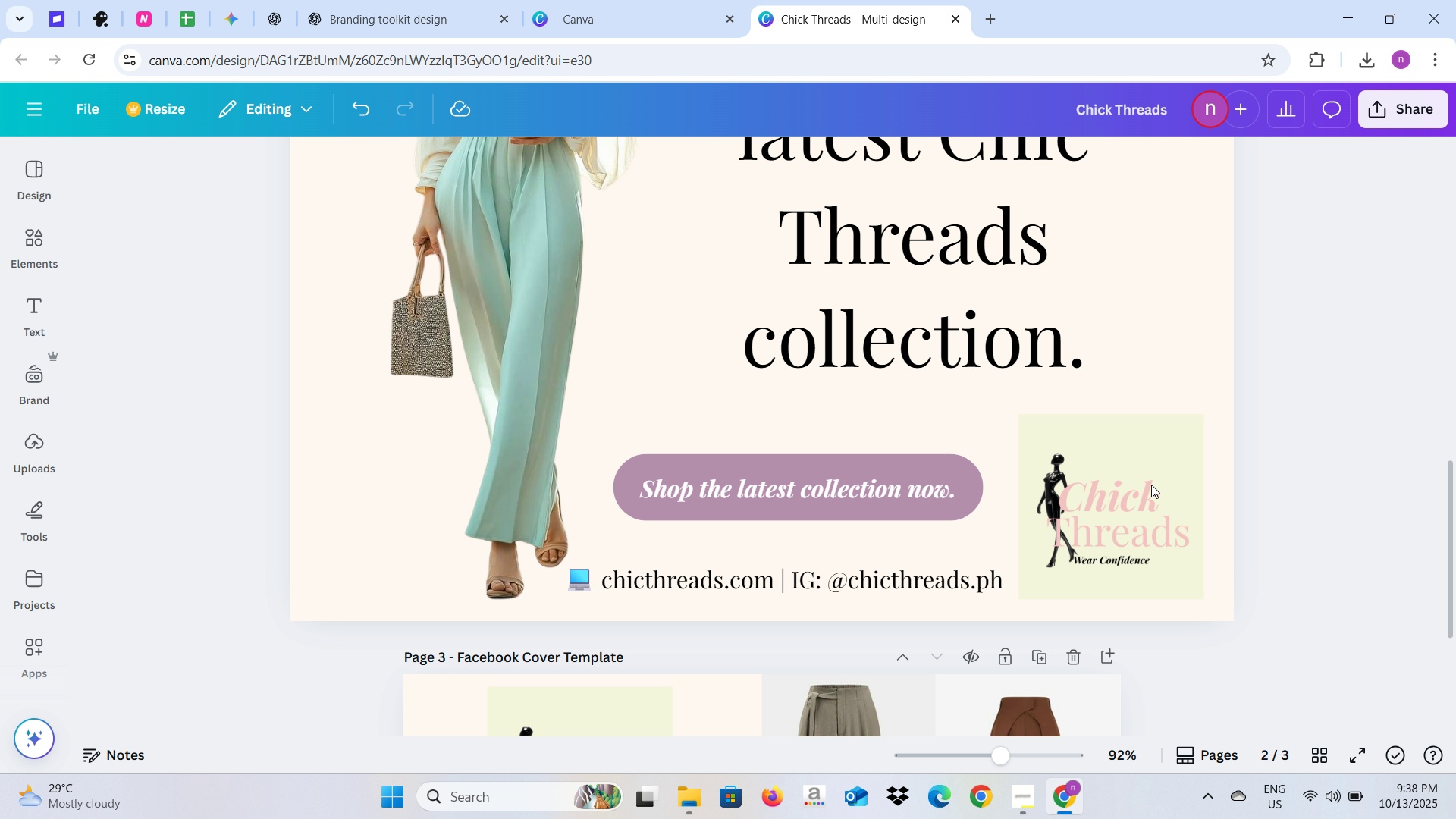 
scroll: coordinate [1230, 525], scroll_direction: up, amount: 4.0
 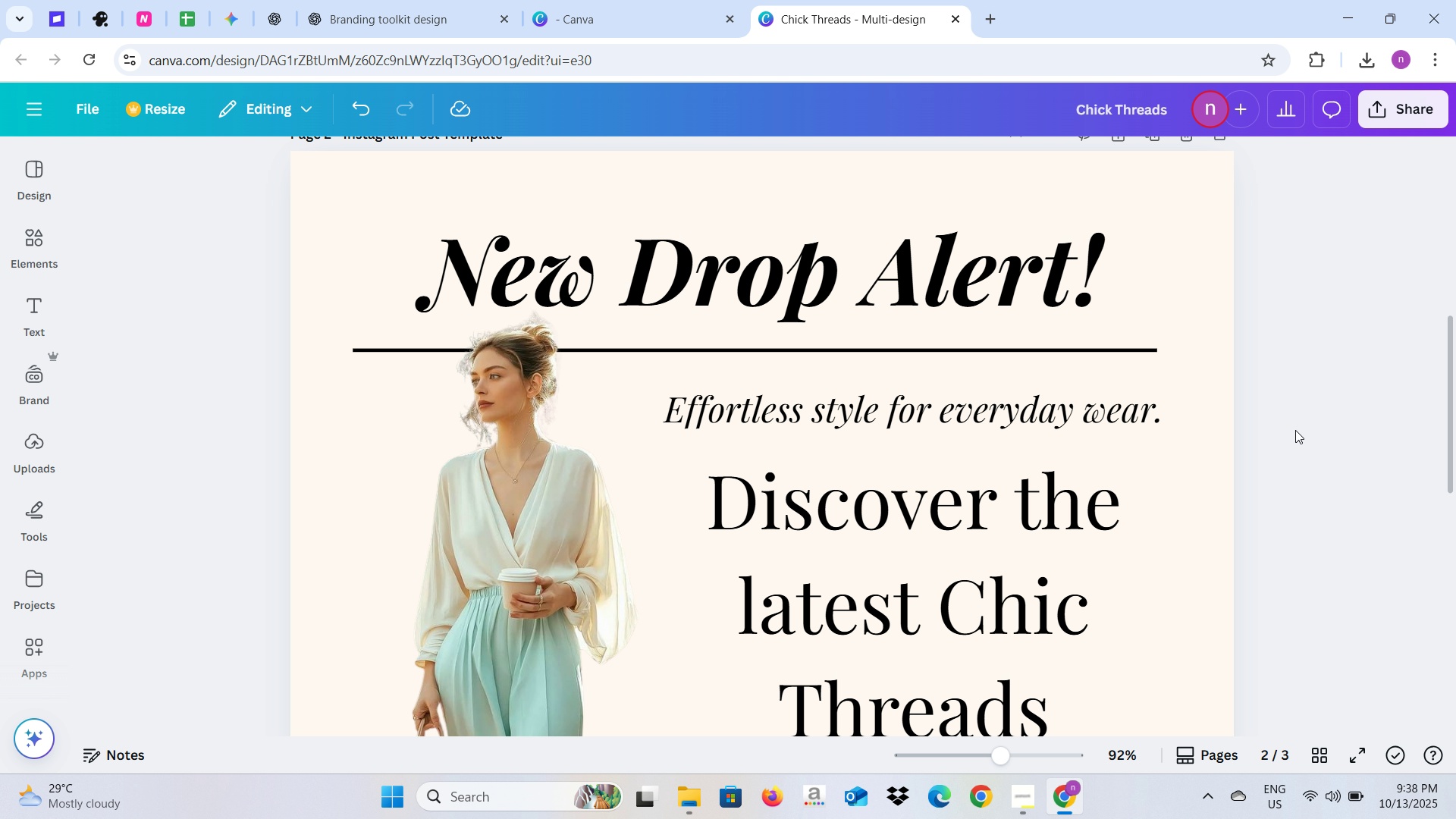 
left_click([1295, 430])
 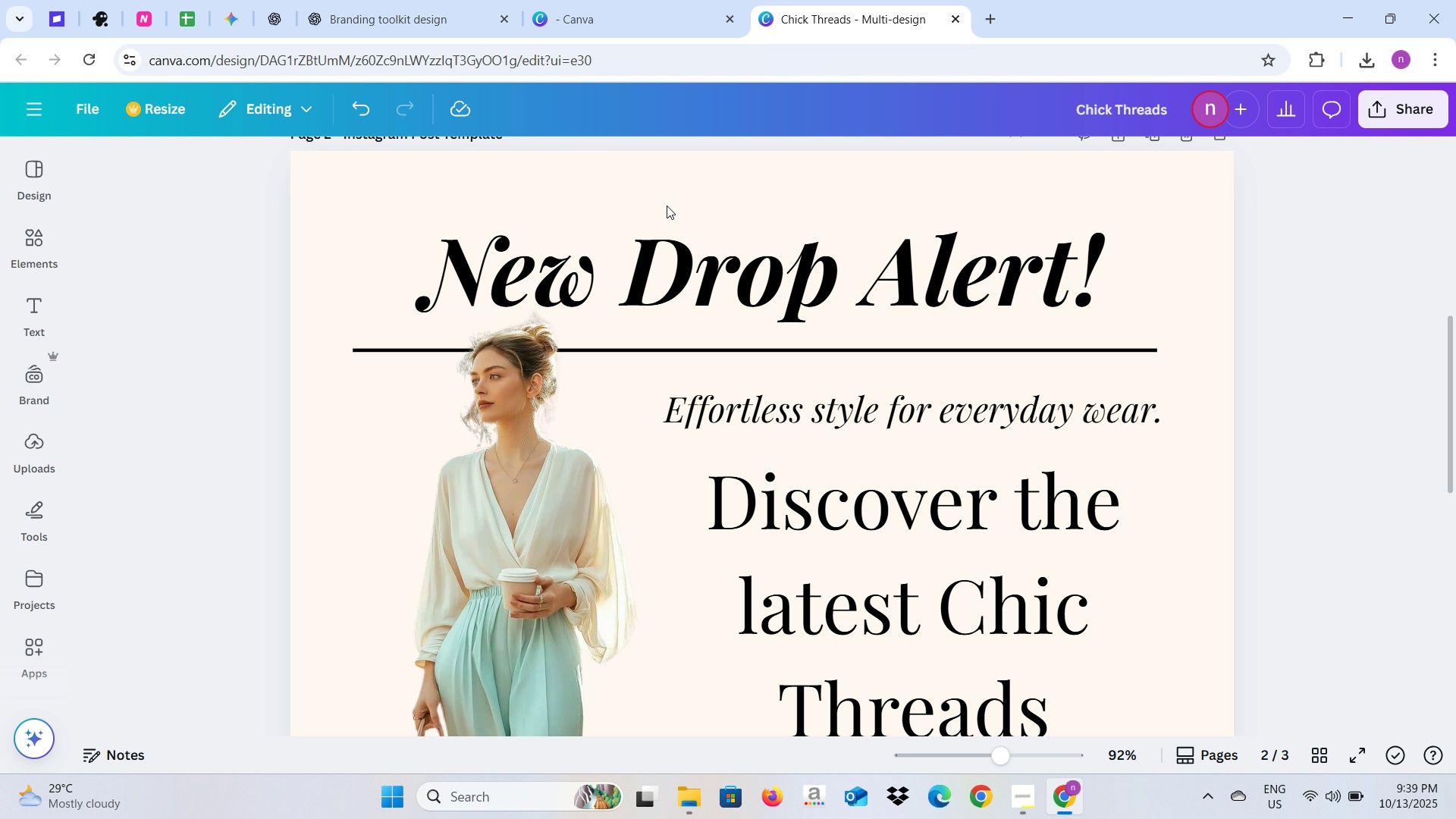 
key(Alt+AltLeft)
 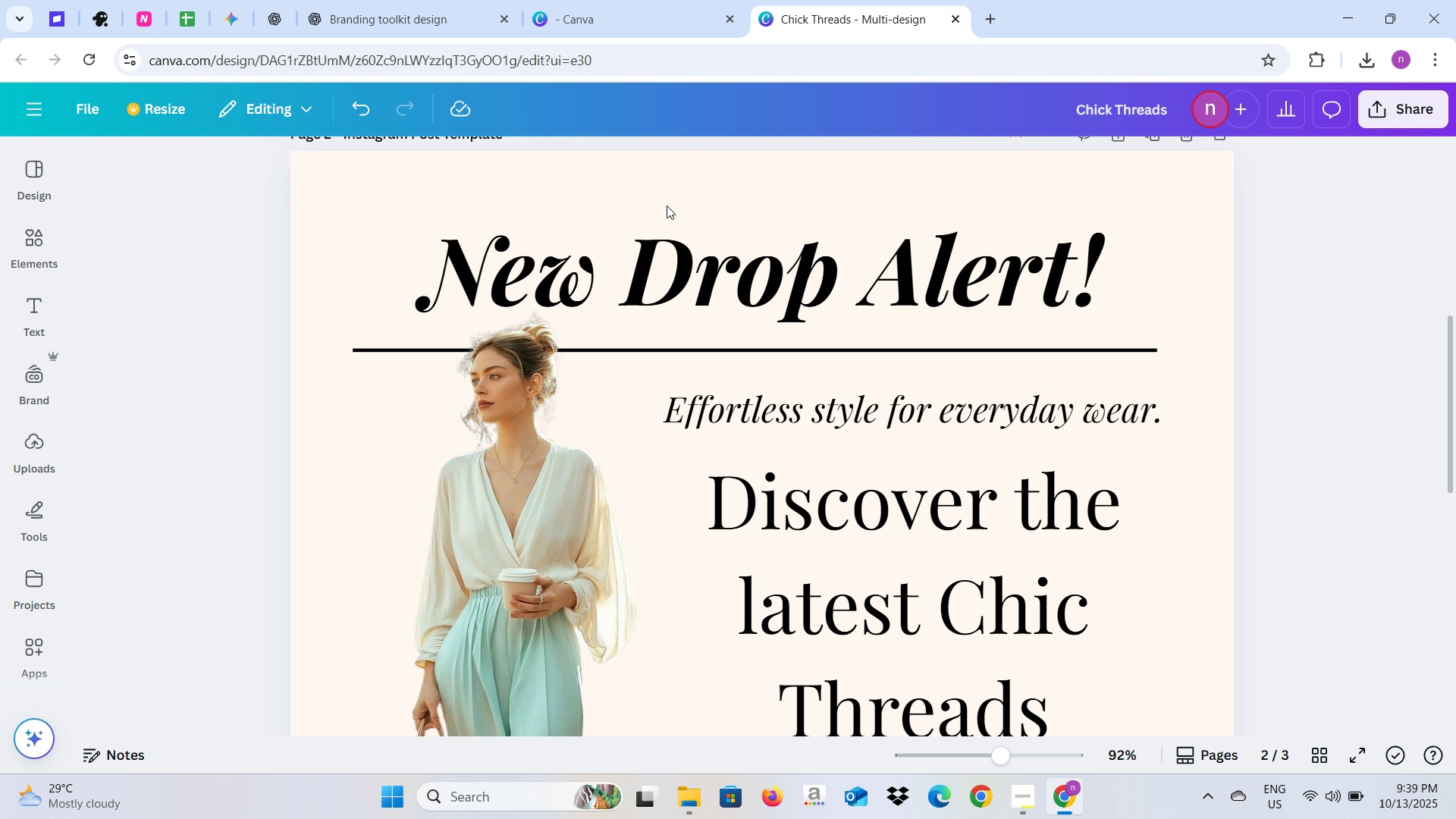 
key(Alt+Tab)